 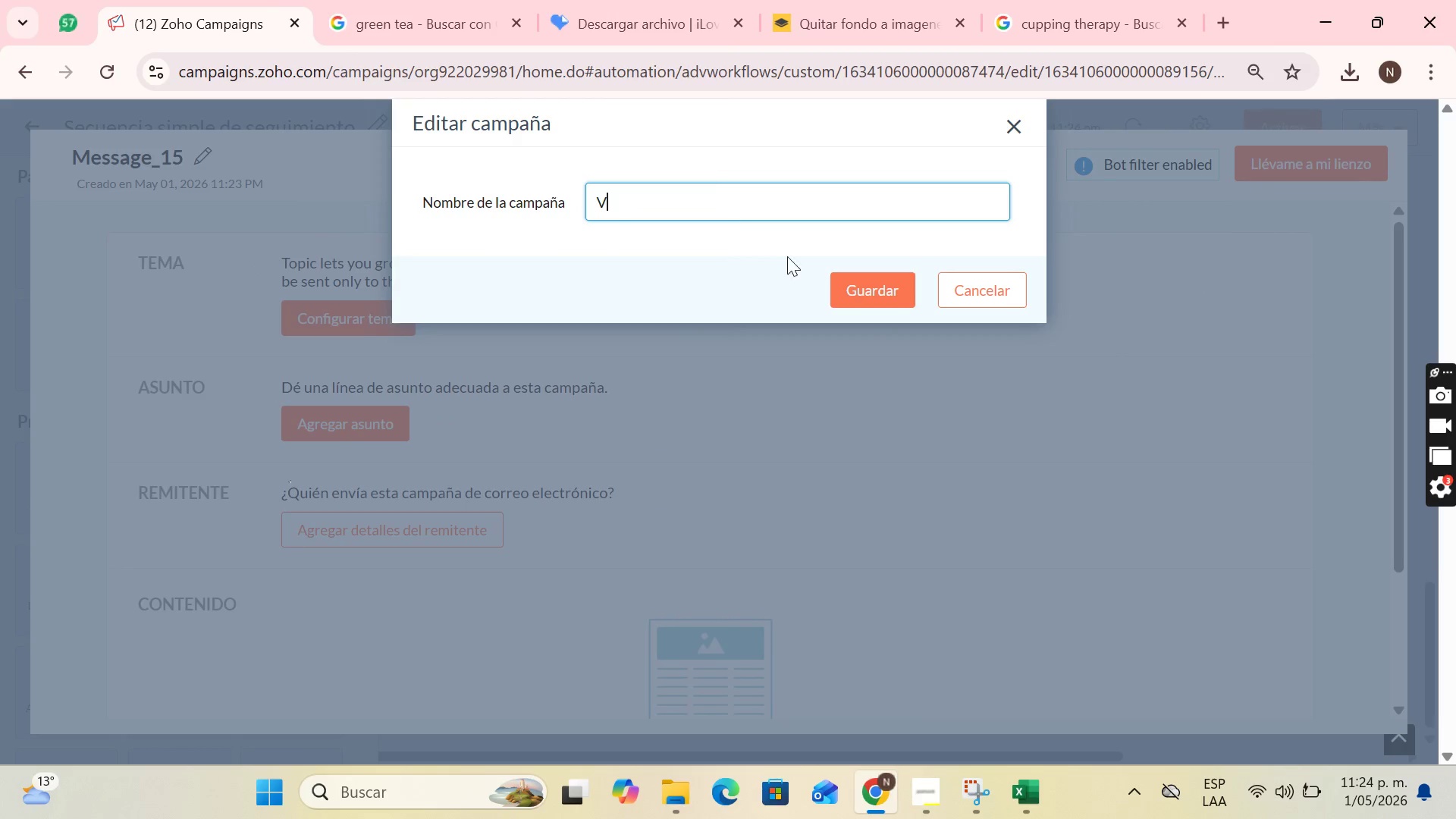 
key(Backspace)
 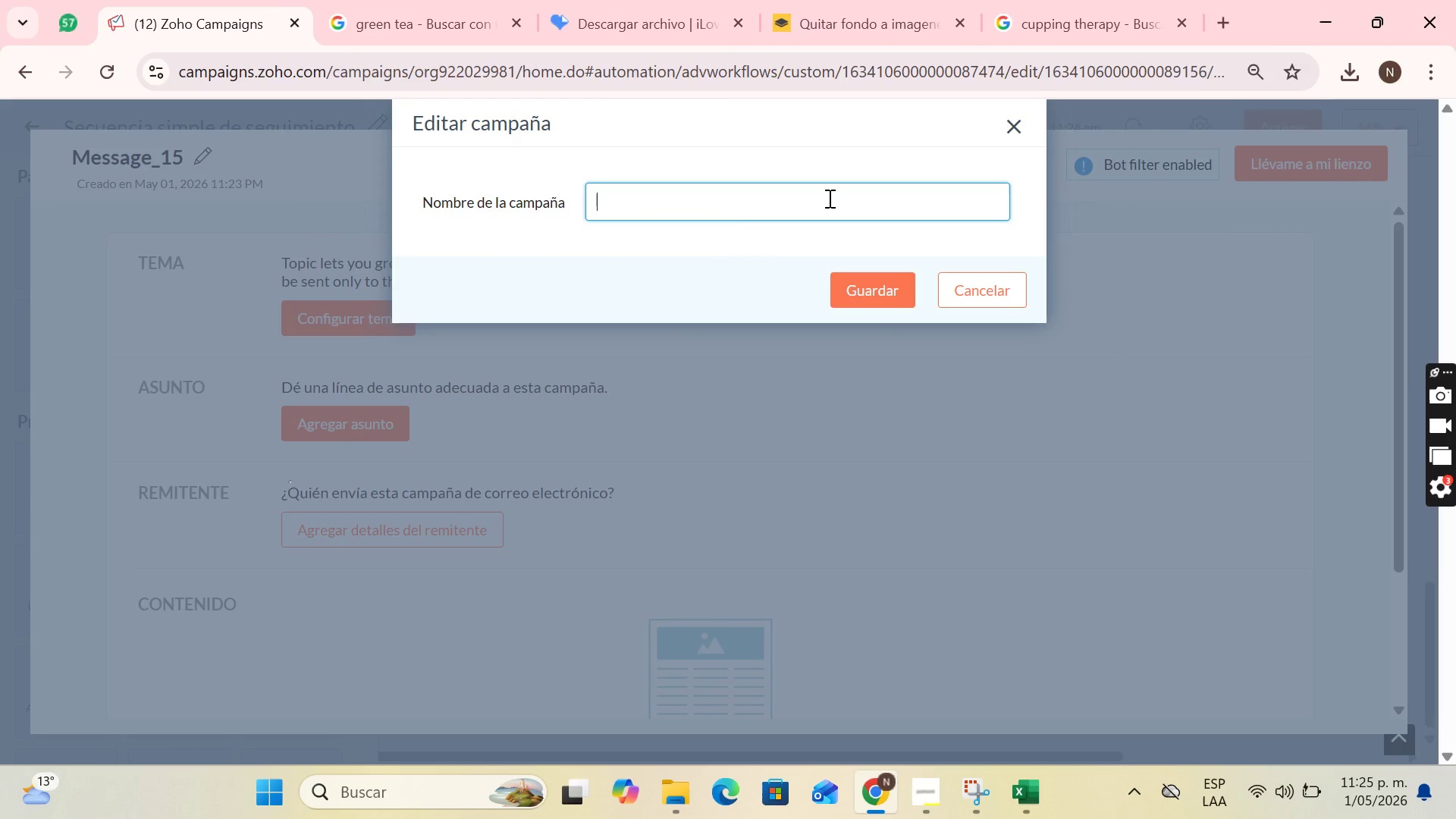 
key(Control+V)
 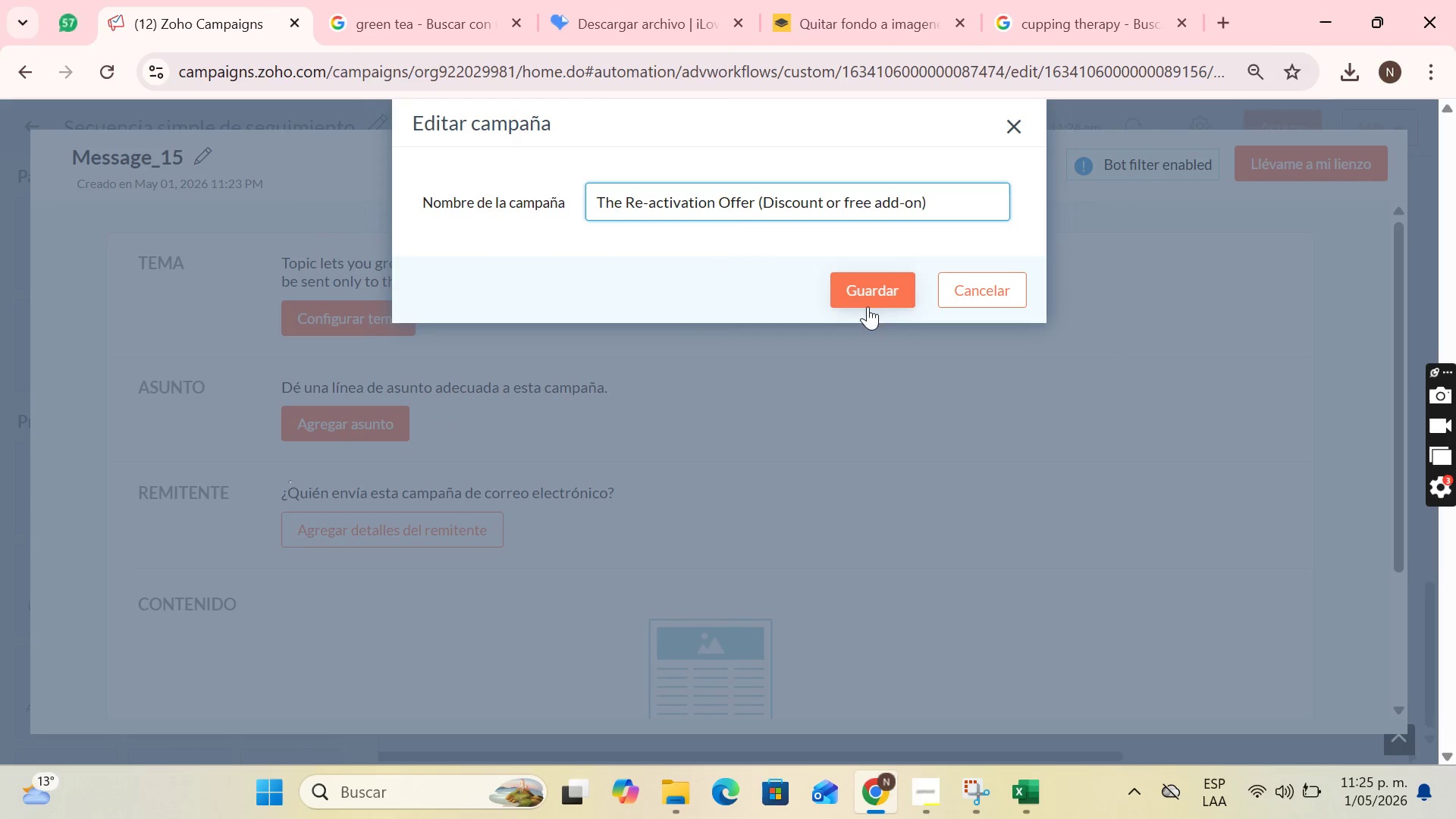 
left_click([870, 295])
 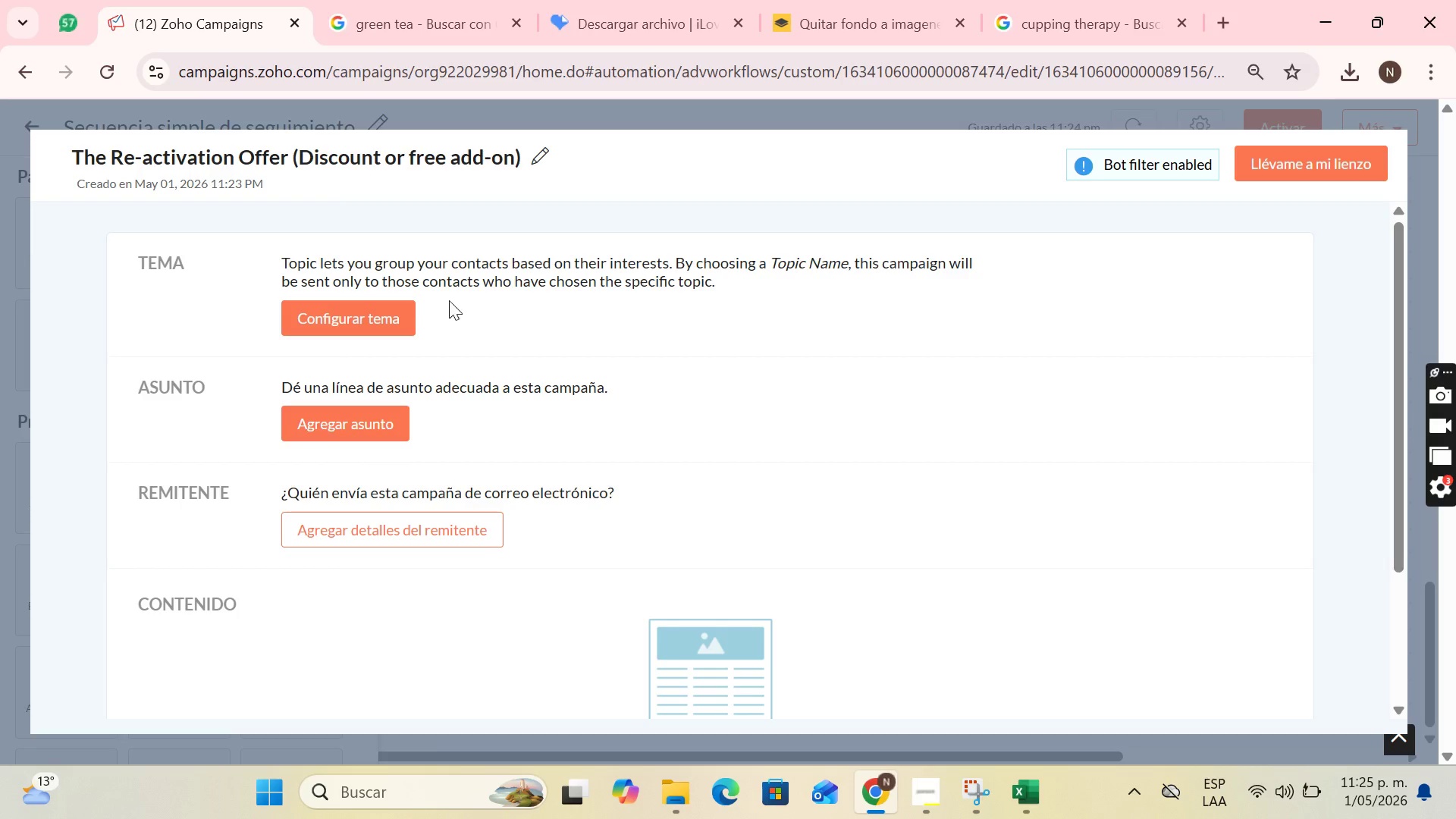 
left_click([402, 305])
 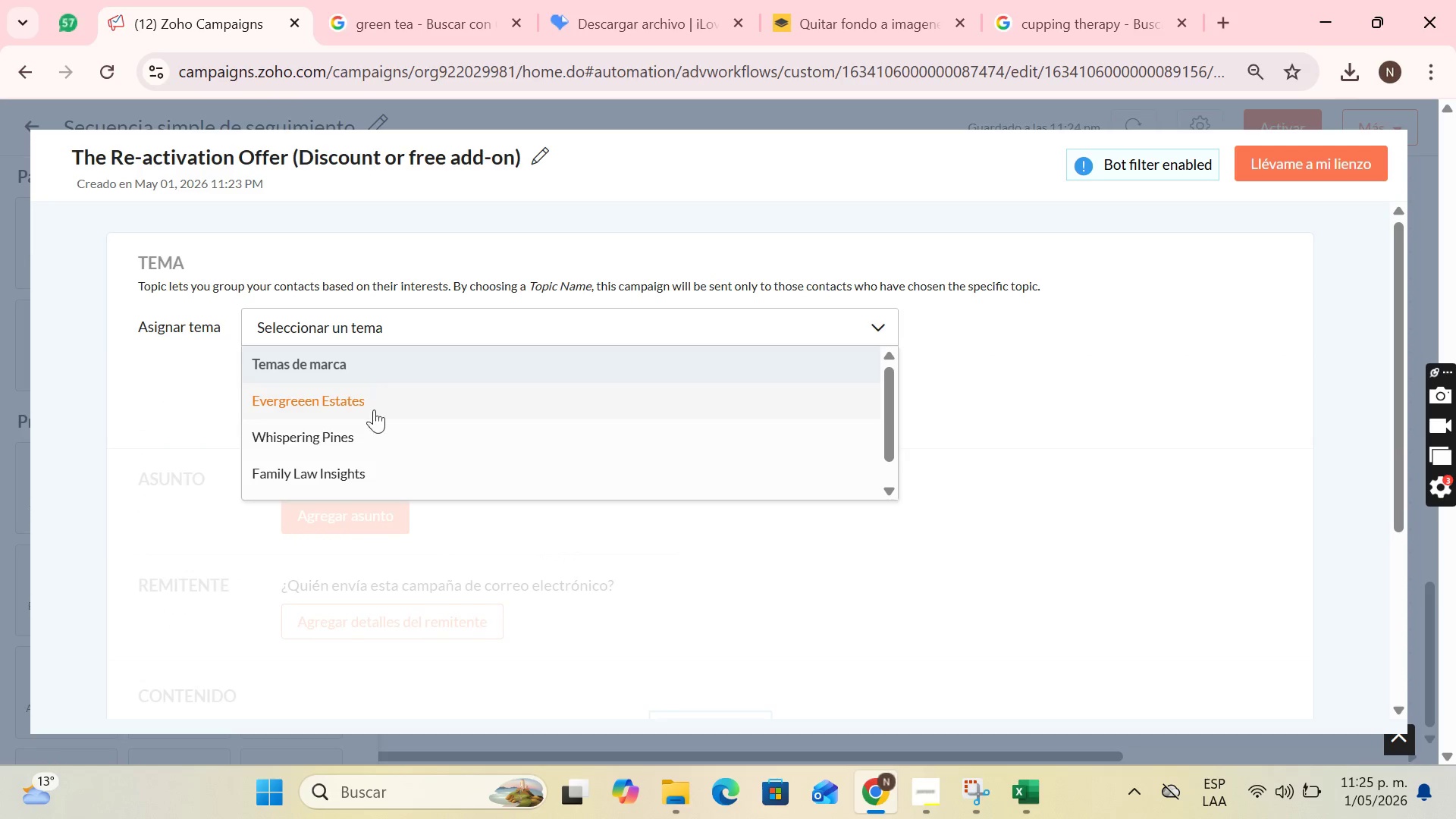 
scroll: coordinate [362, 447], scroll_direction: down, amount: 1.0
 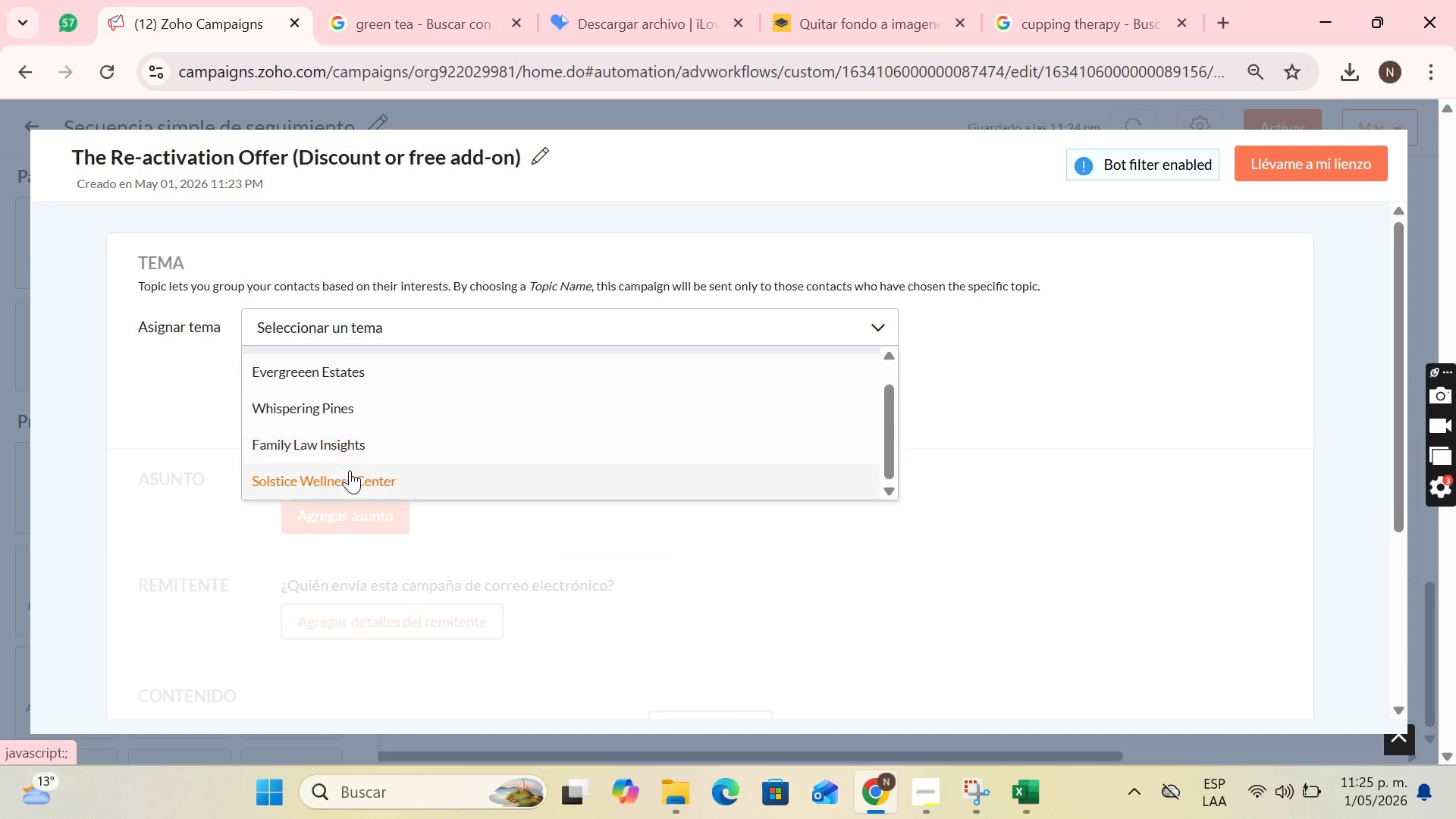 
left_click([350, 473])
 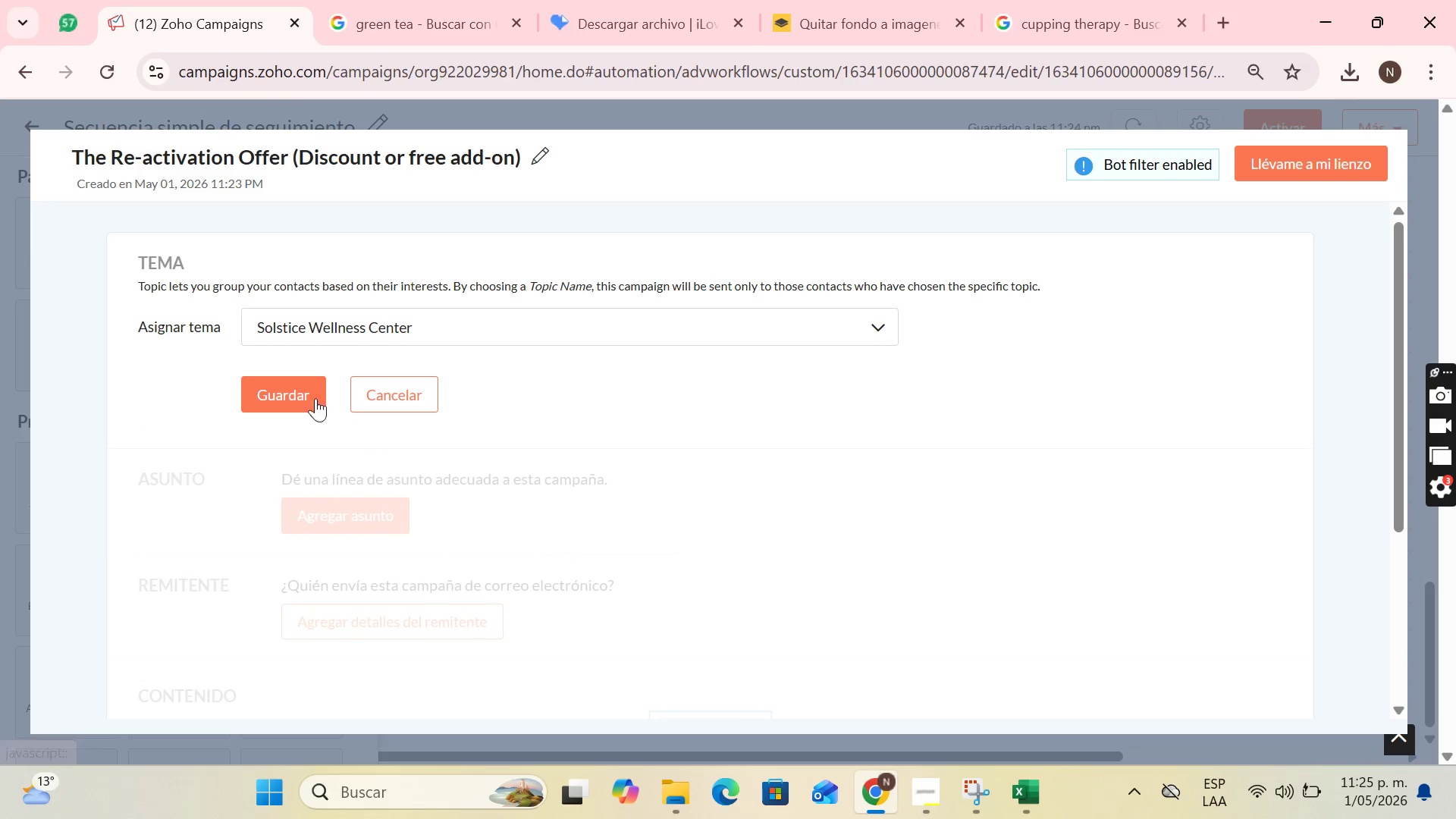 
left_click([291, 391])
 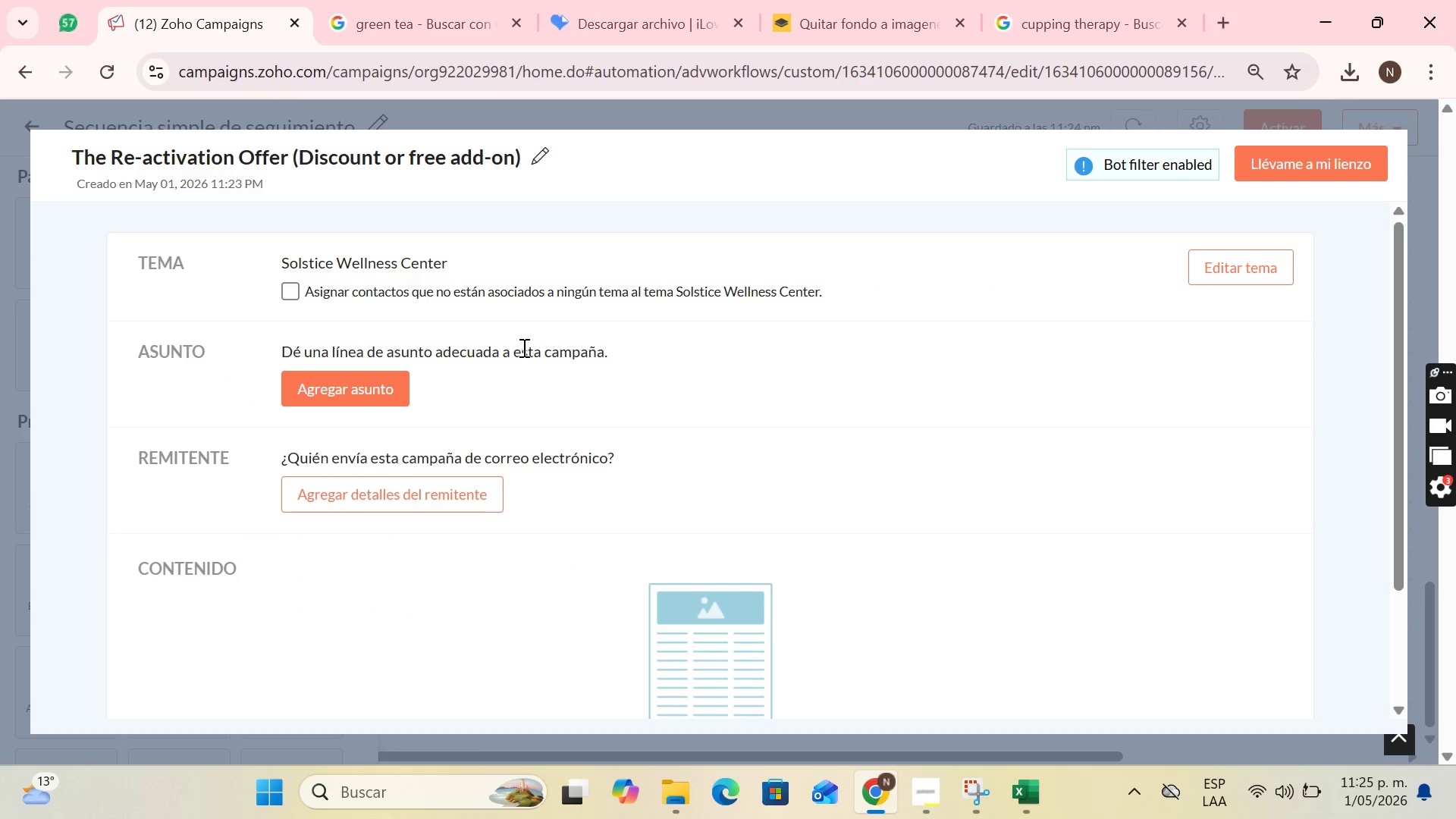 
scroll: coordinate [474, 358], scroll_direction: down, amount: 1.0
 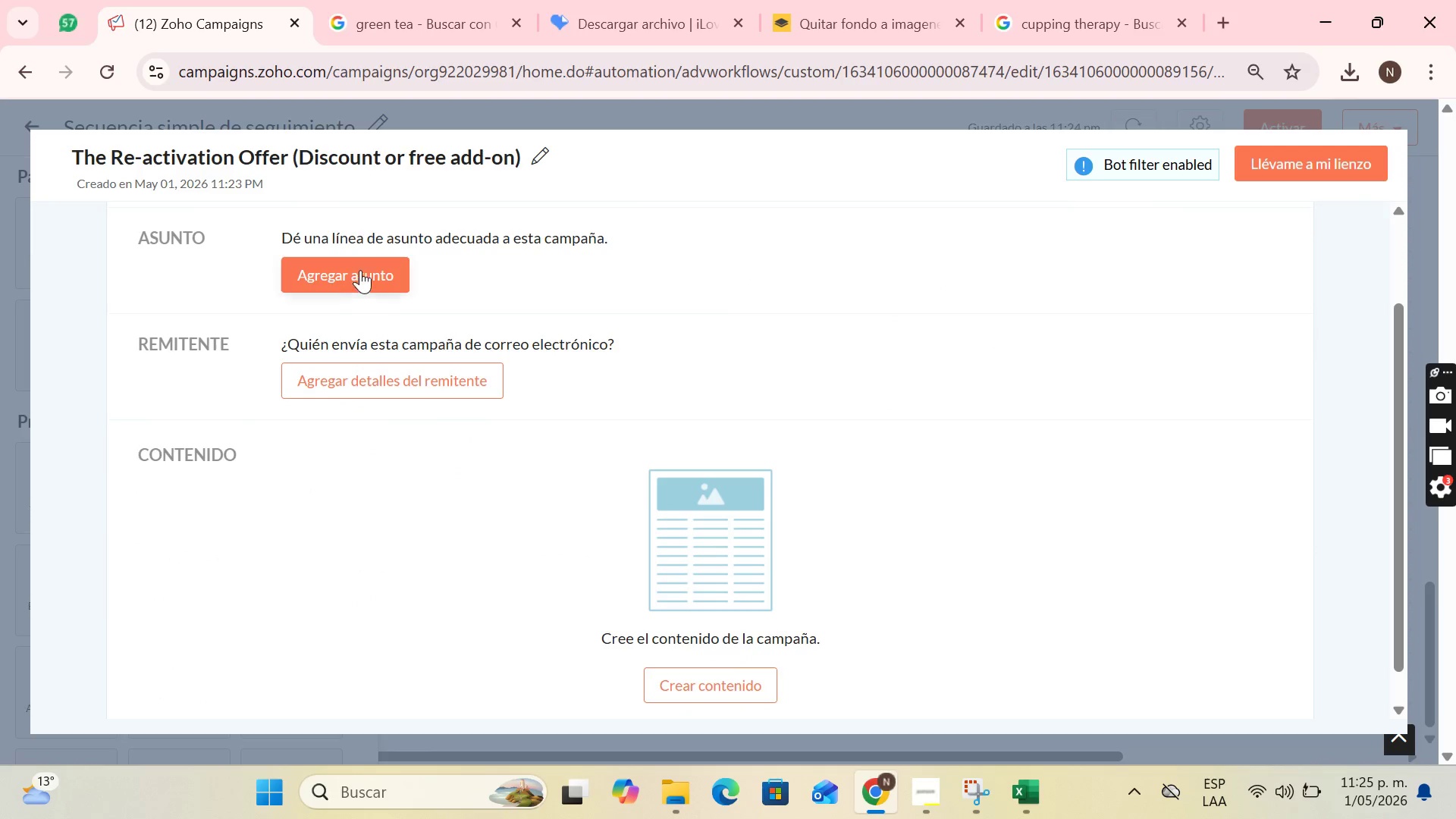 
left_click([362, 267])
 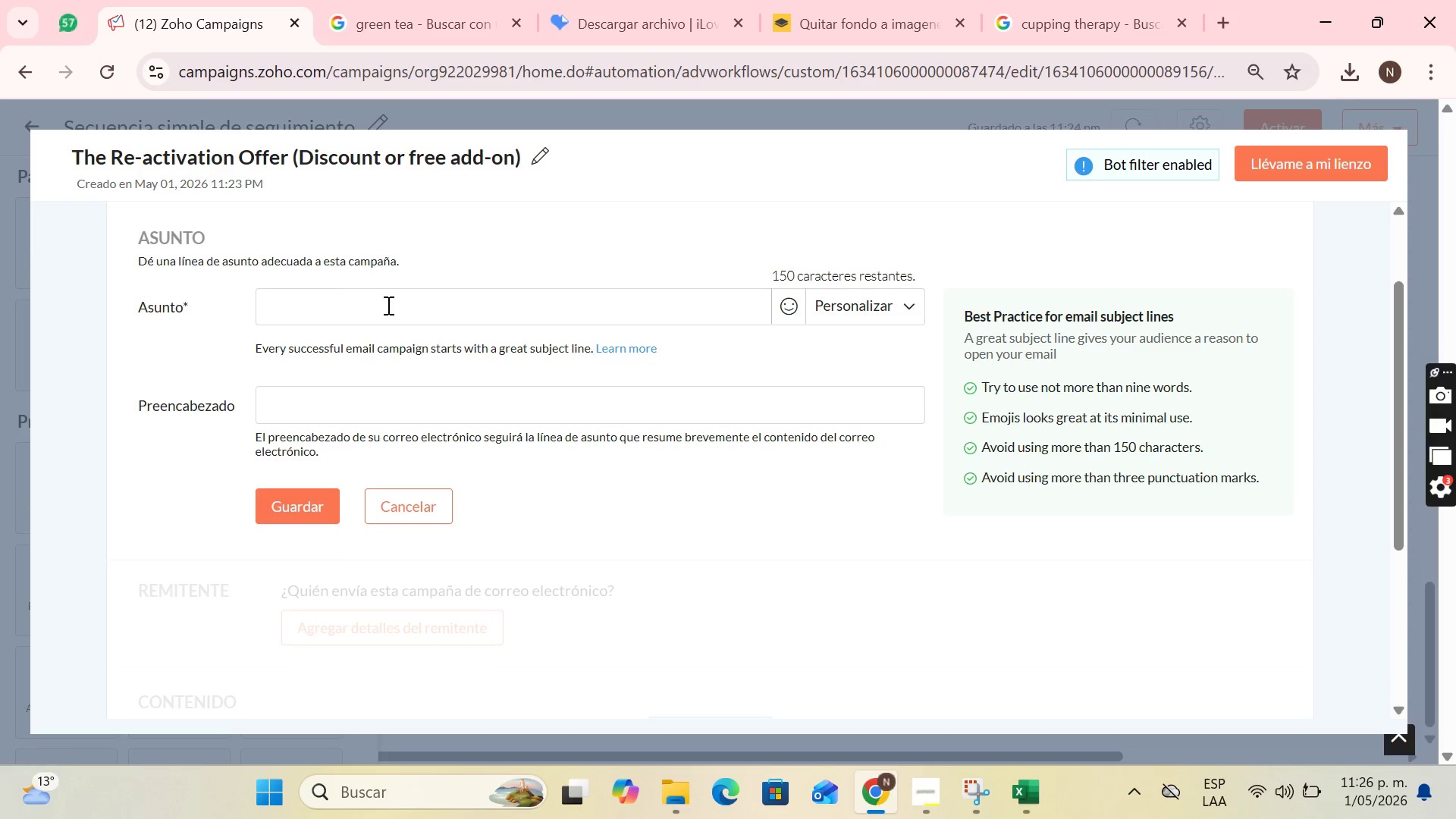 
wait(68.73)
 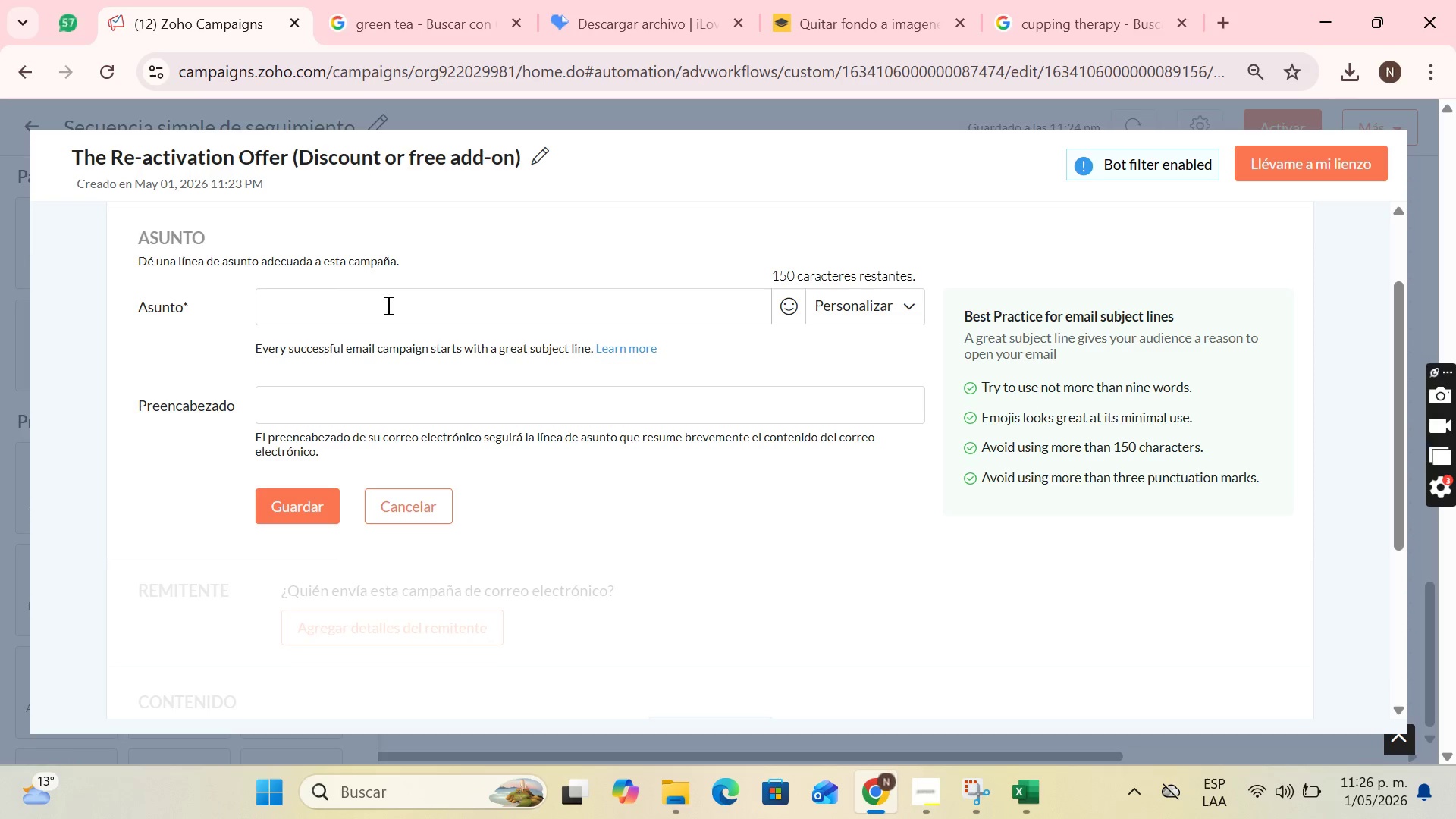 
left_click([380, 313])
 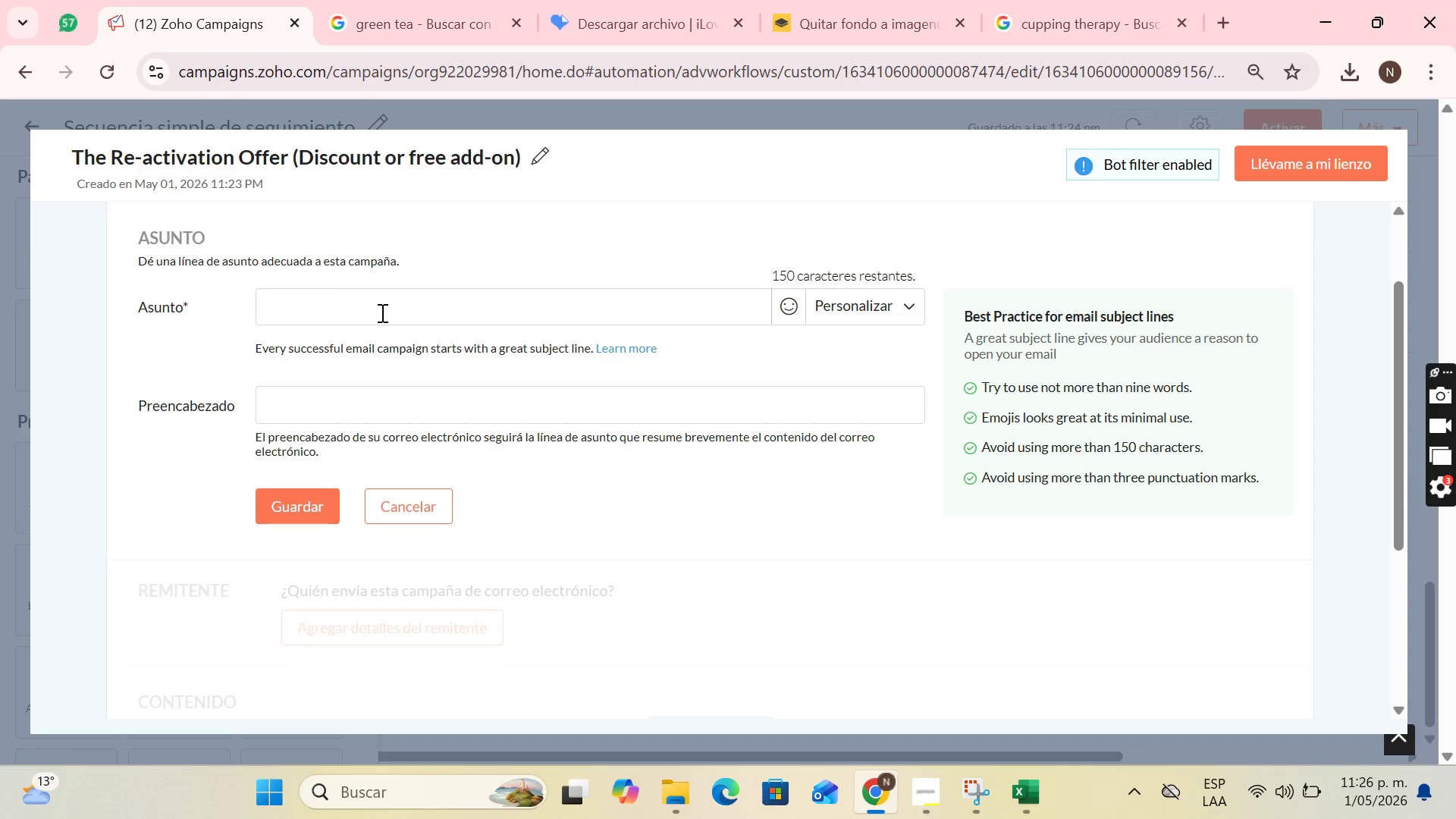 
type(A special gift g)
key(Backspace)
type(for your Well-being)
 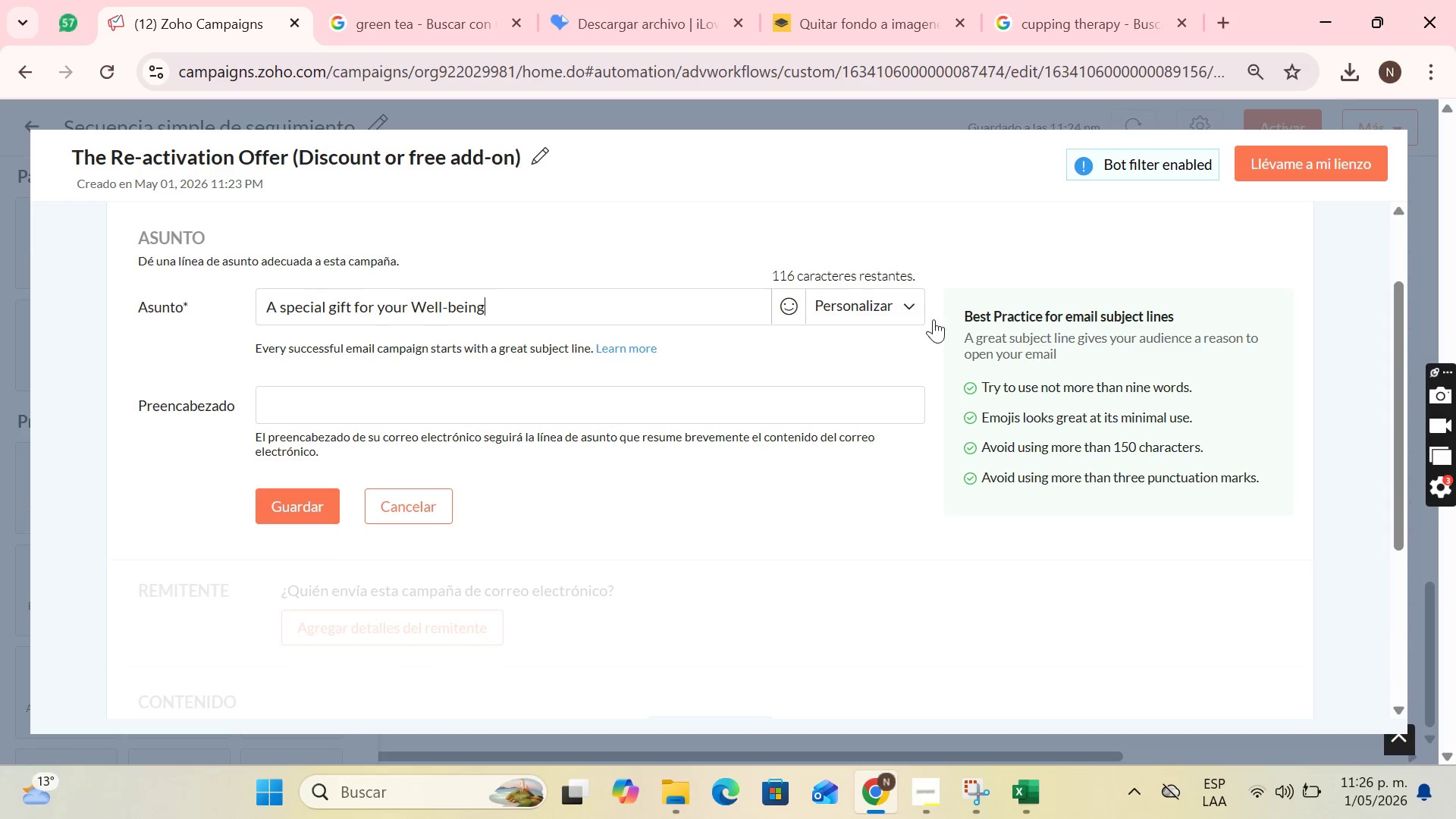 
key(Space)
 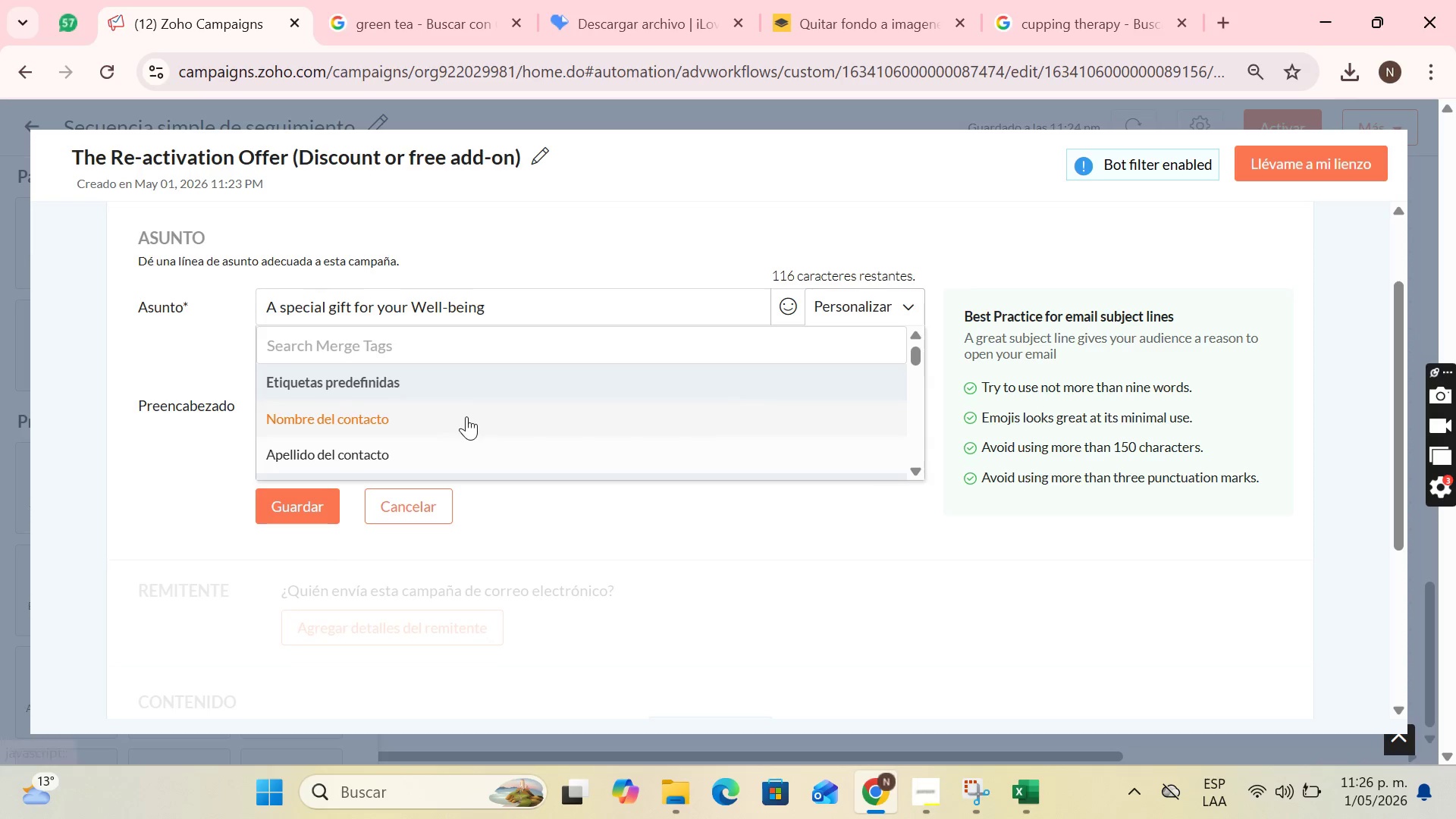 
left_click([466, 416])
 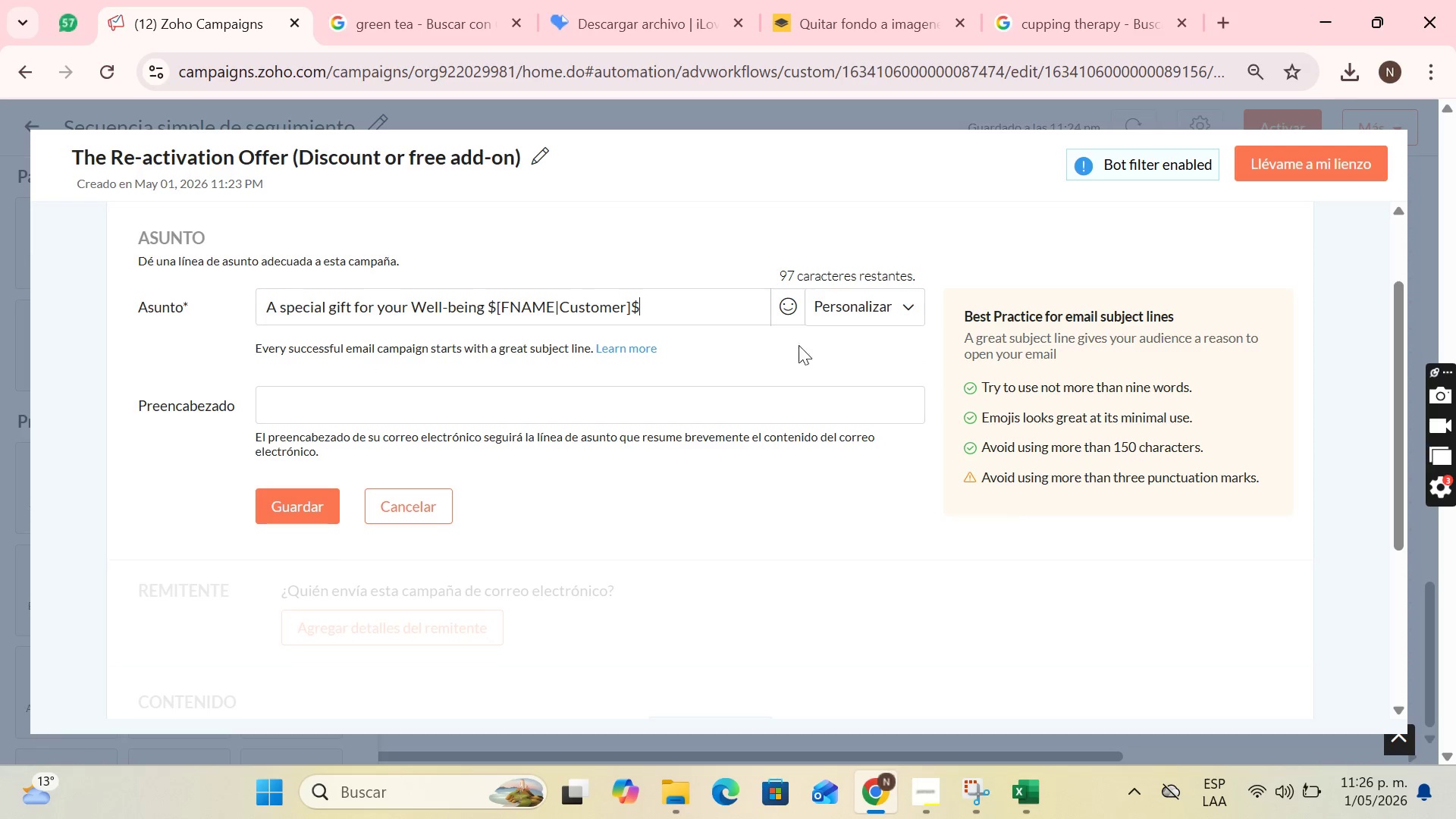 
left_click([796, 296])
 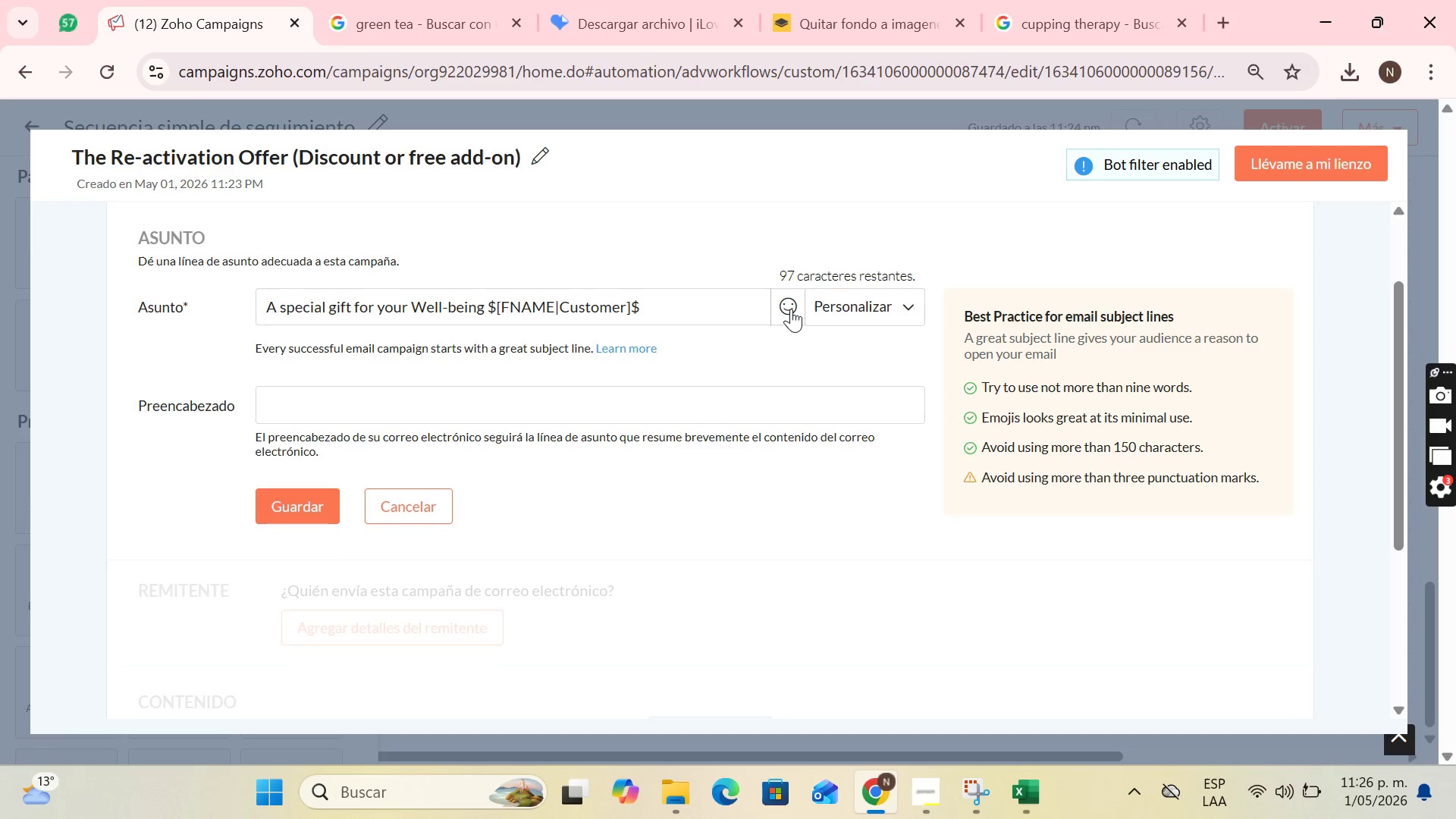 
left_click([791, 309])
 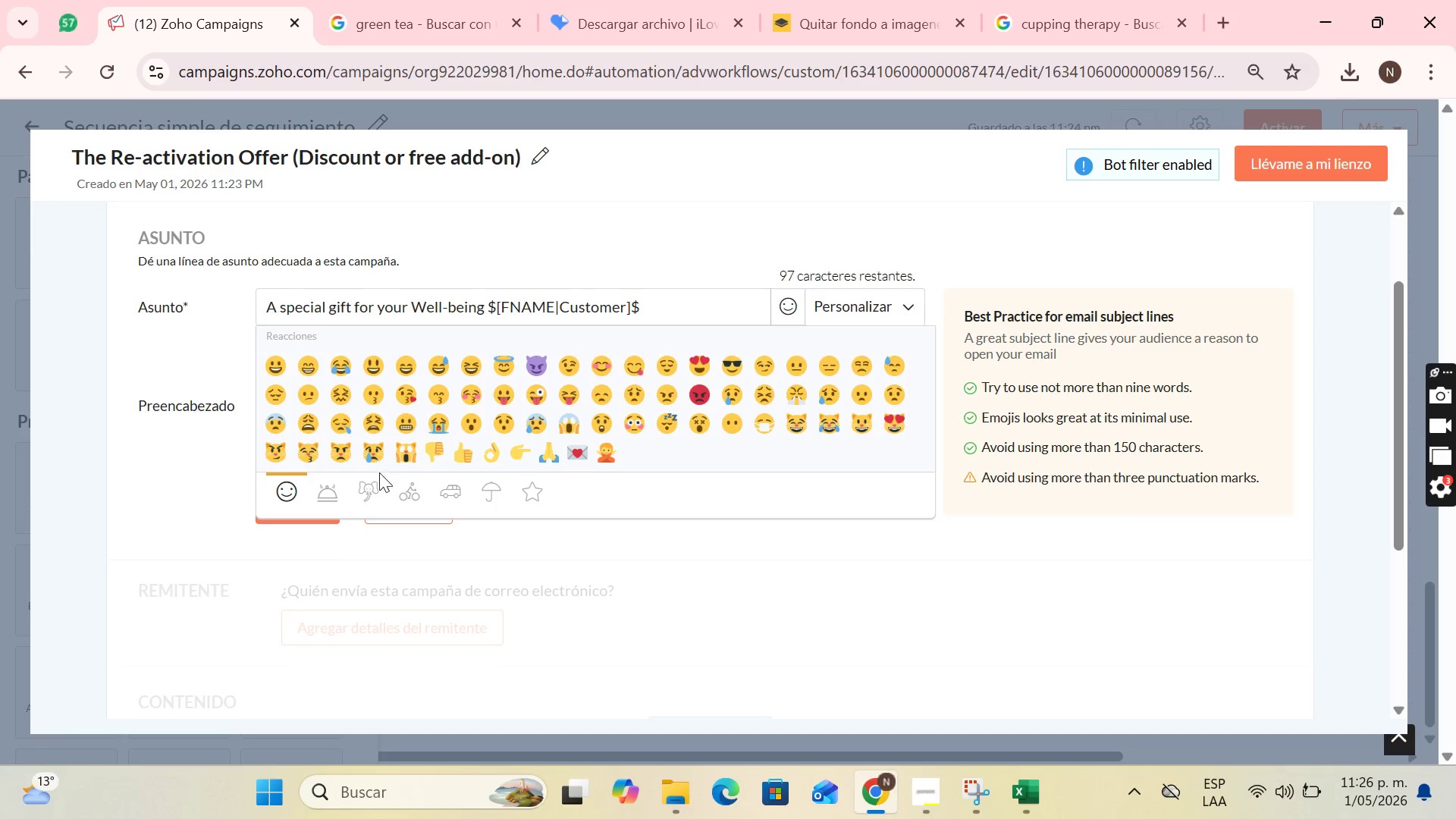 
left_click([334, 494])
 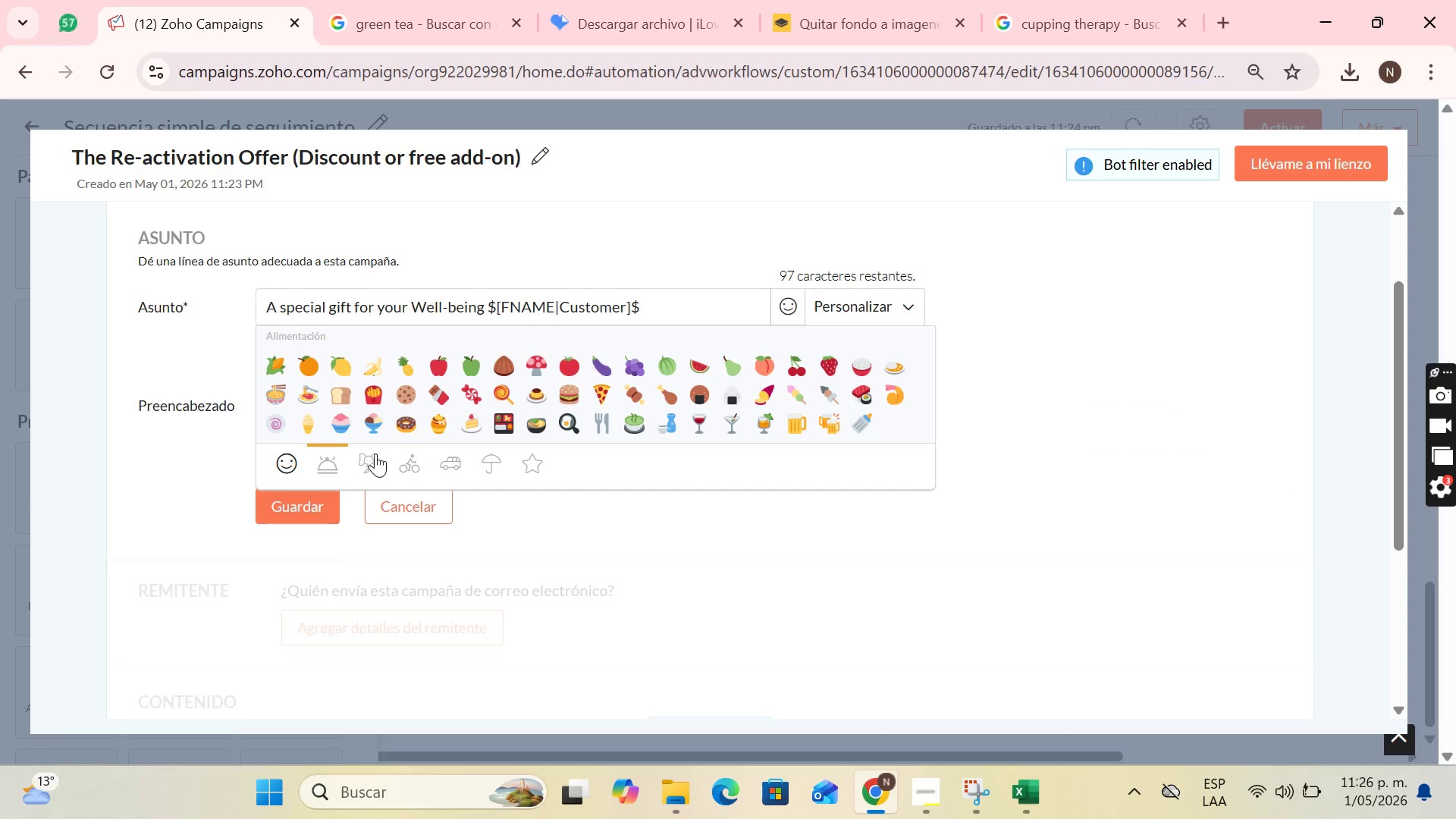 
left_click([381, 458])
 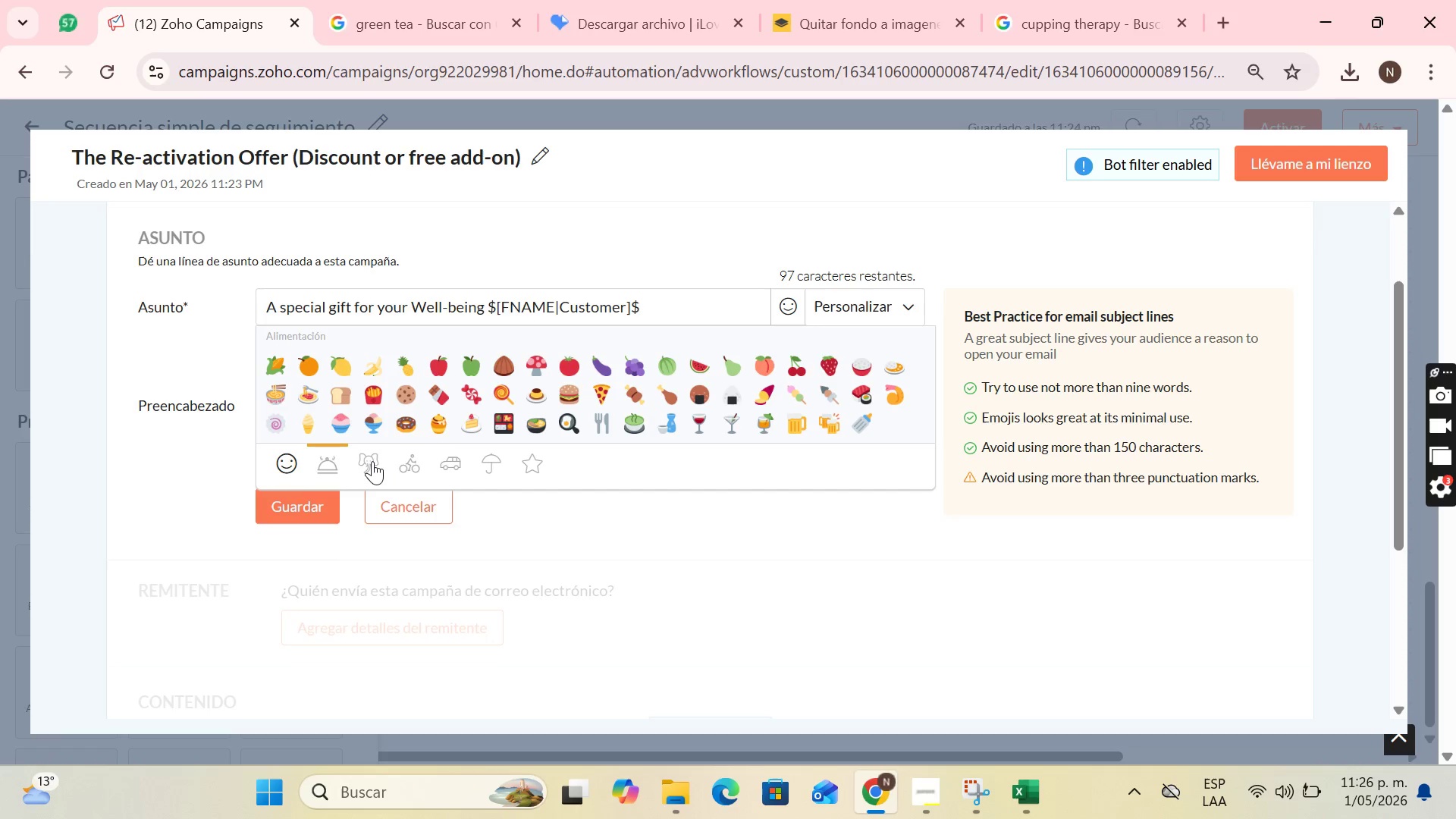 
left_click([372, 461])
 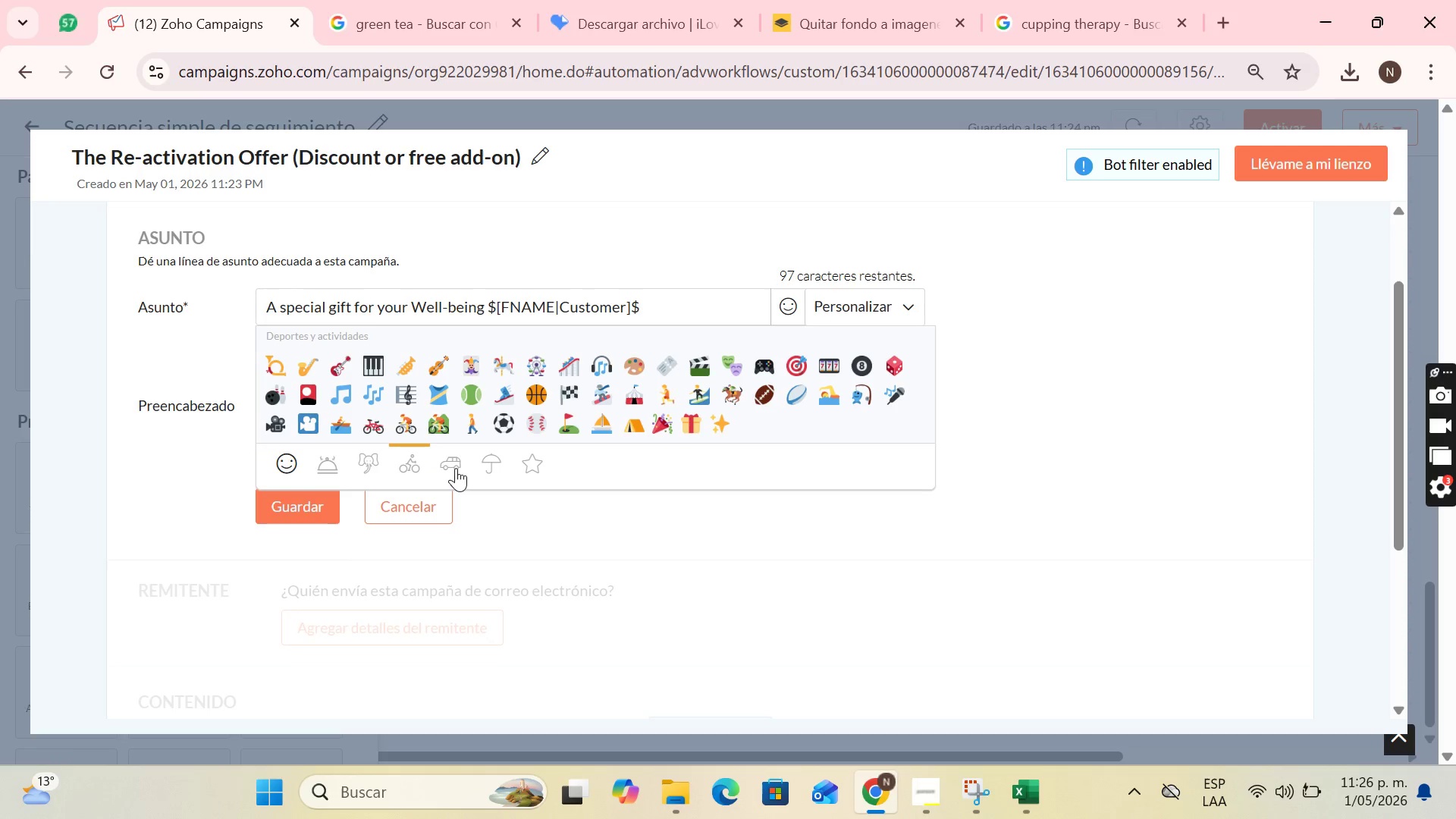 
left_click([456, 468])
 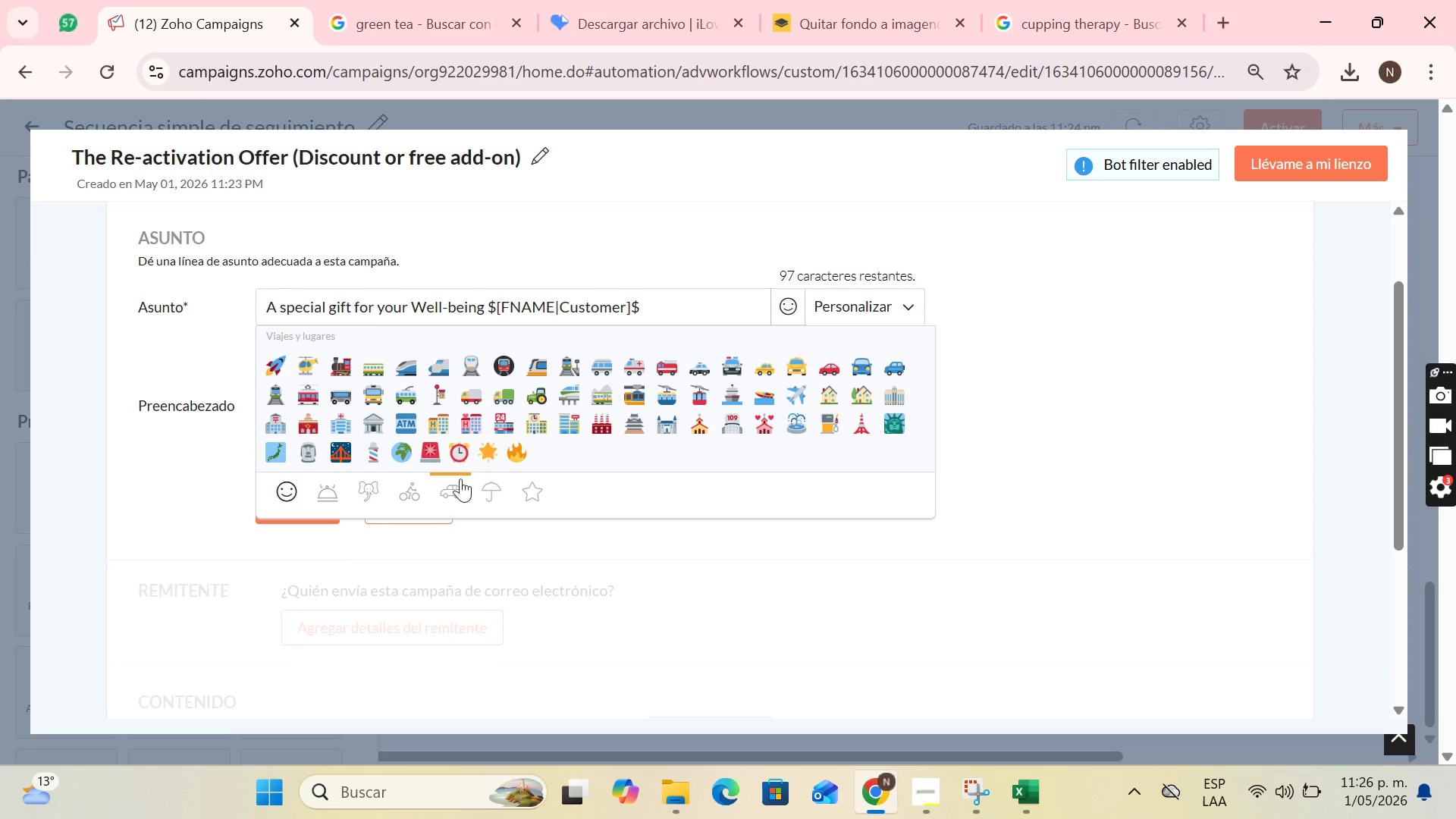 
left_click([486, 492])
 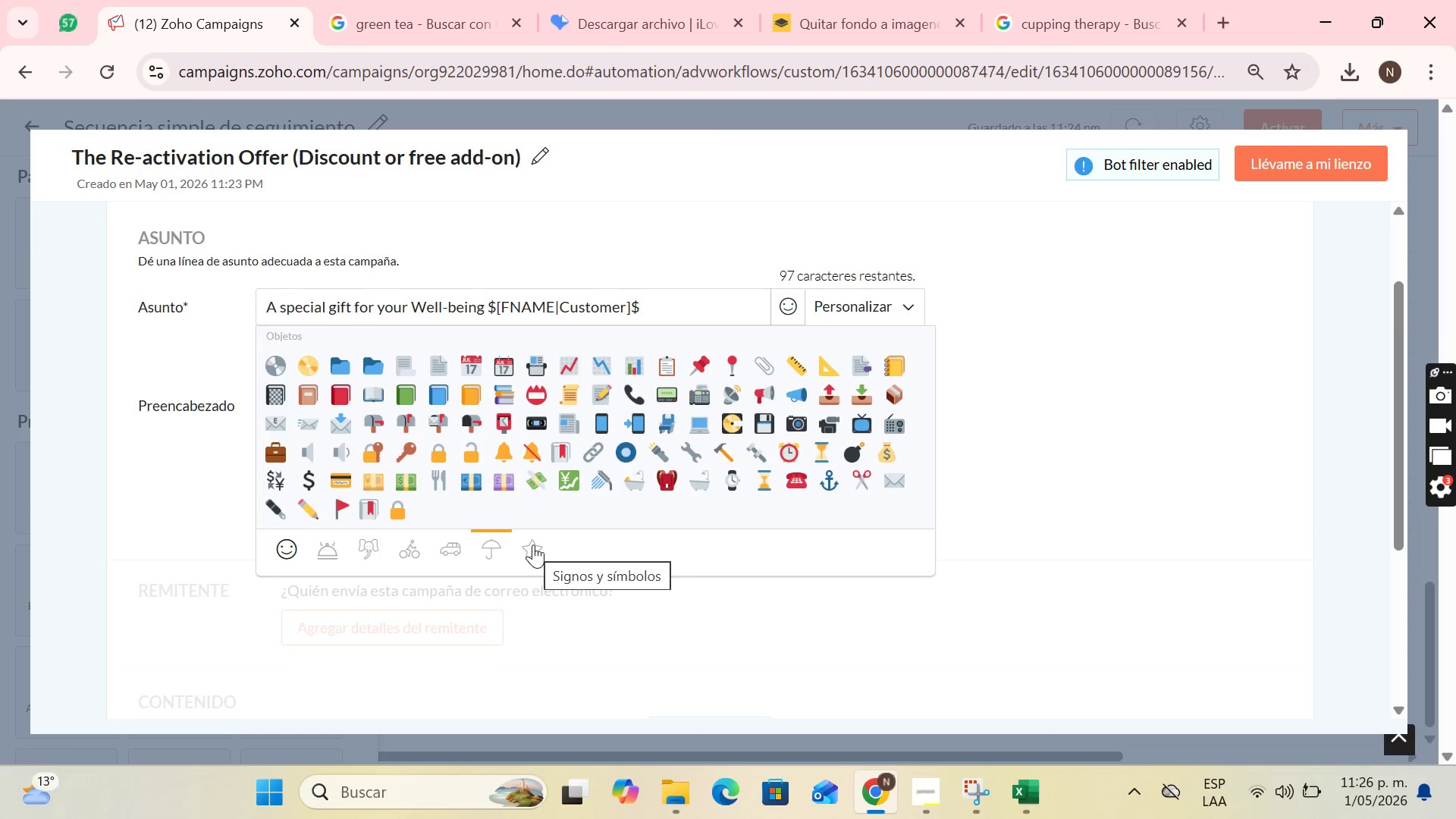 
wait(6.95)
 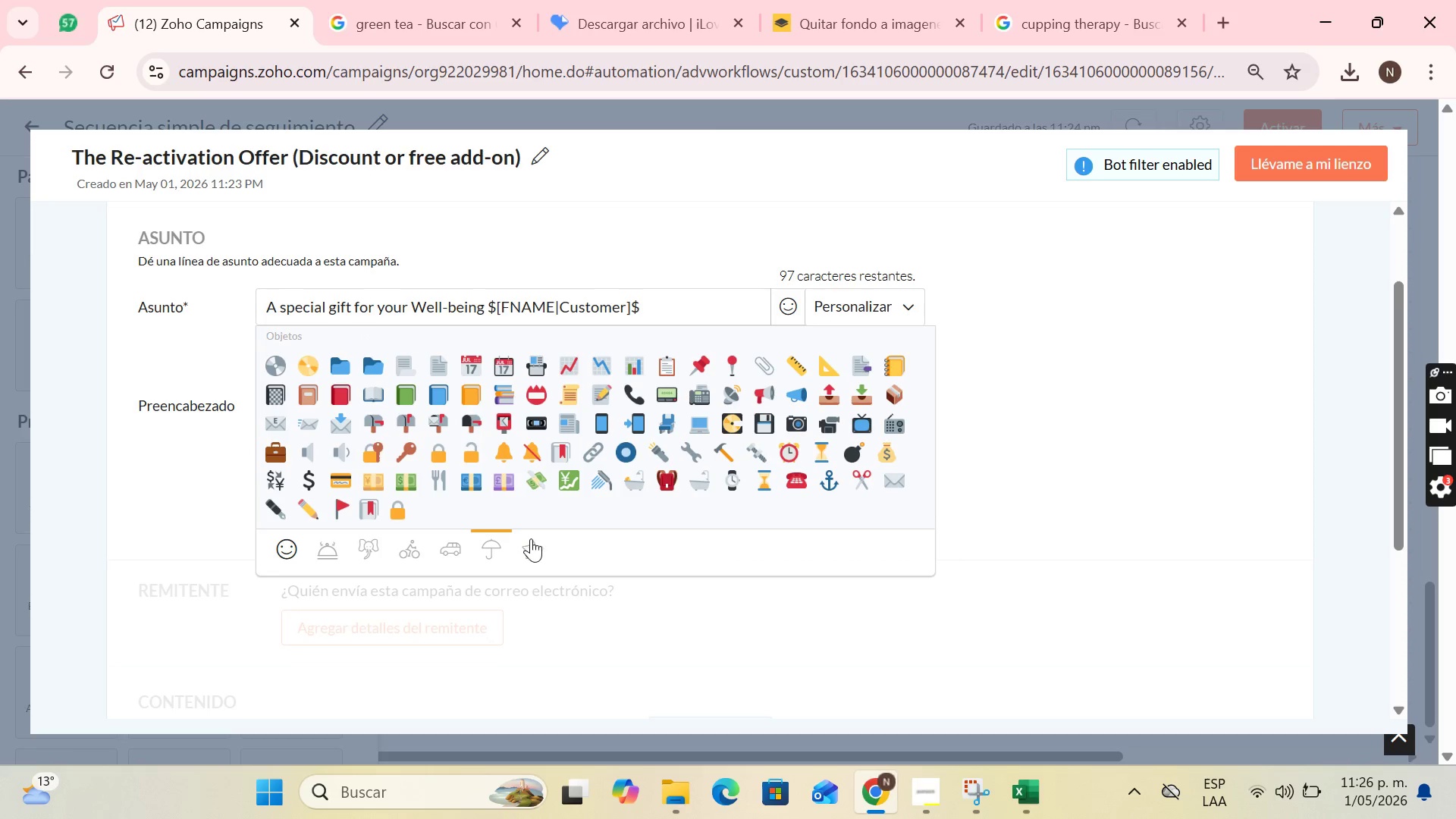 
left_click([534, 547])
 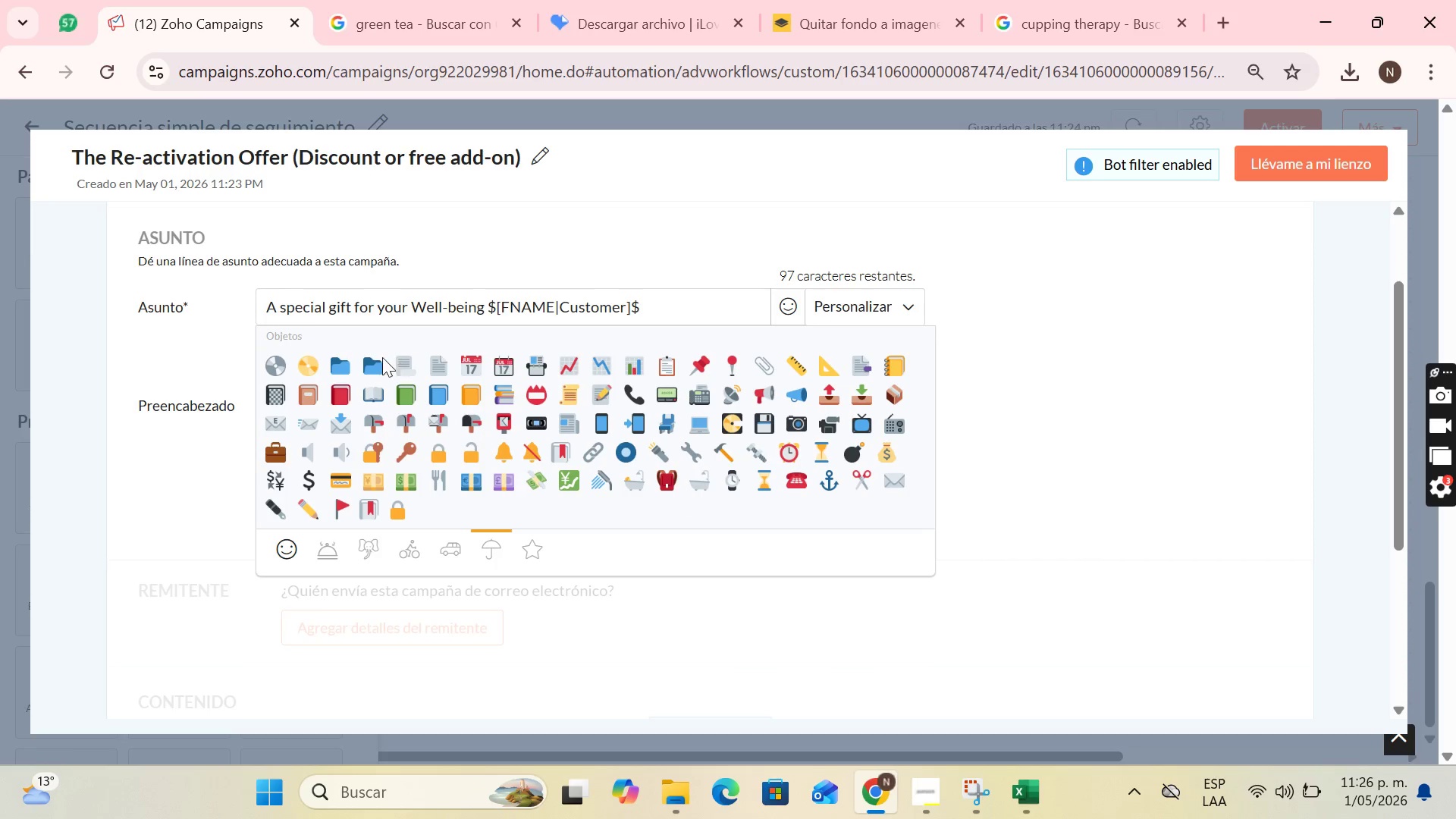 
right_click([700, 306])
 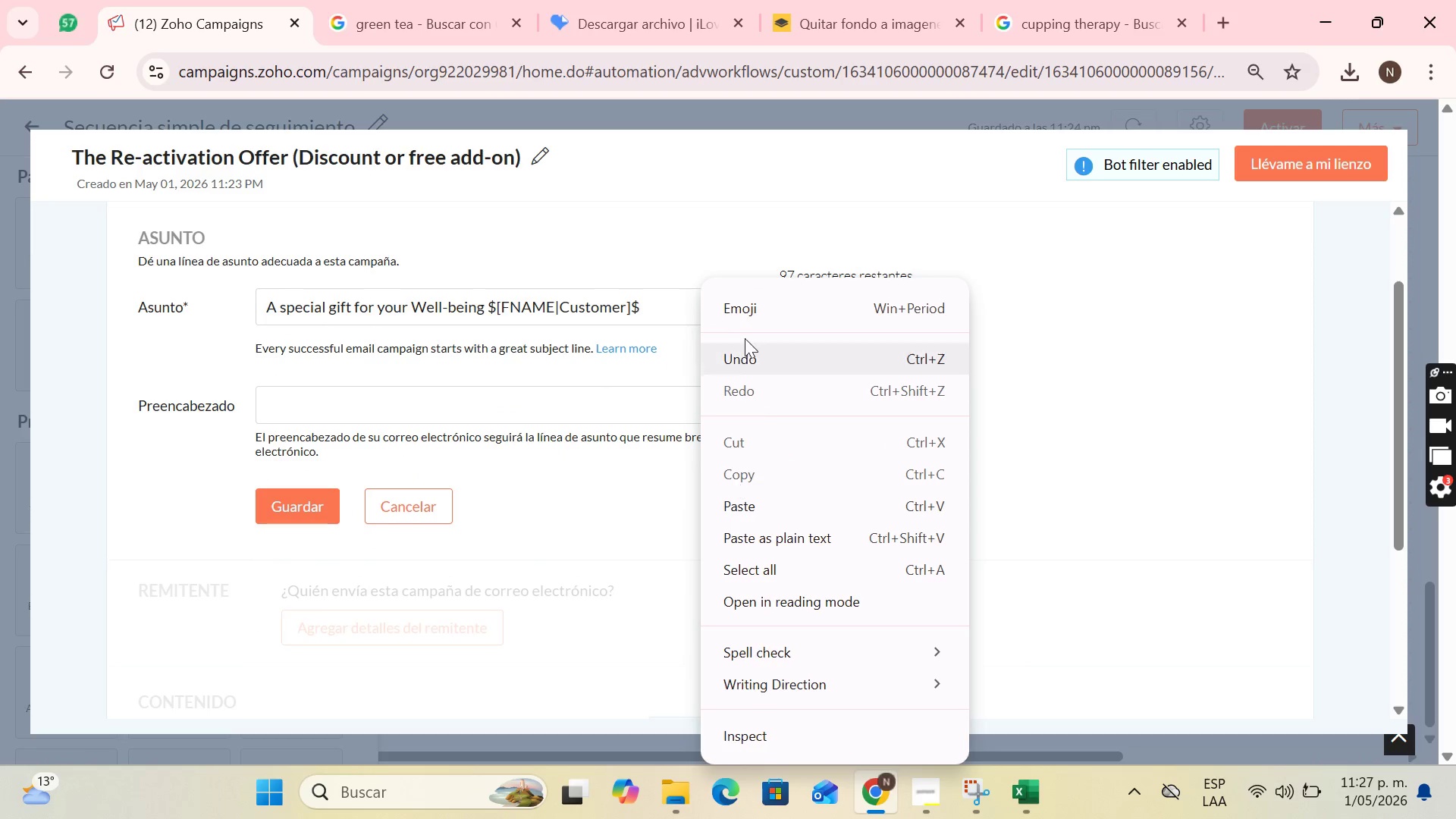 
left_click([742, 313])
 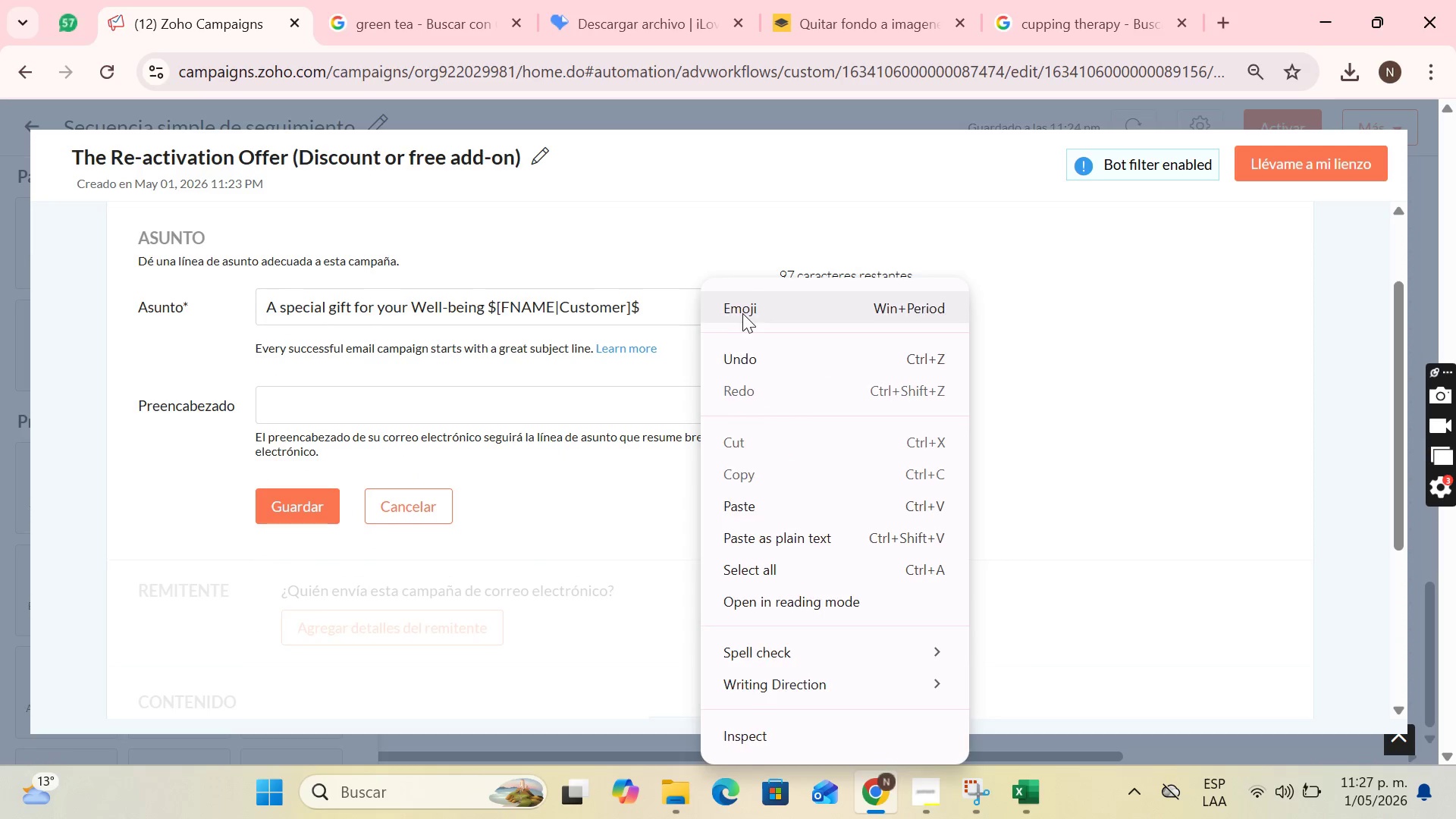 
key(Meta+MetaLeft)
 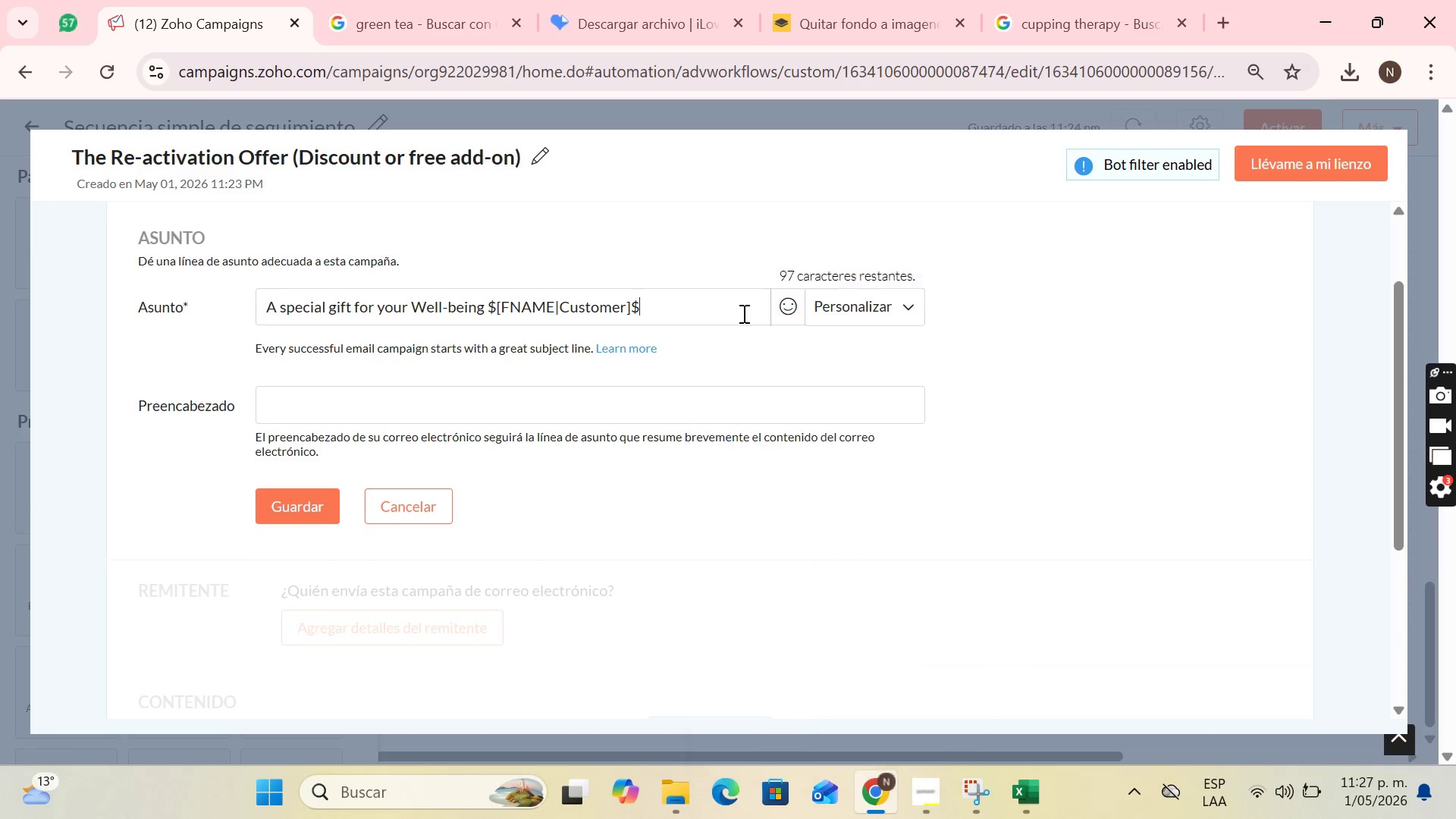 
right_click([671, 307])
 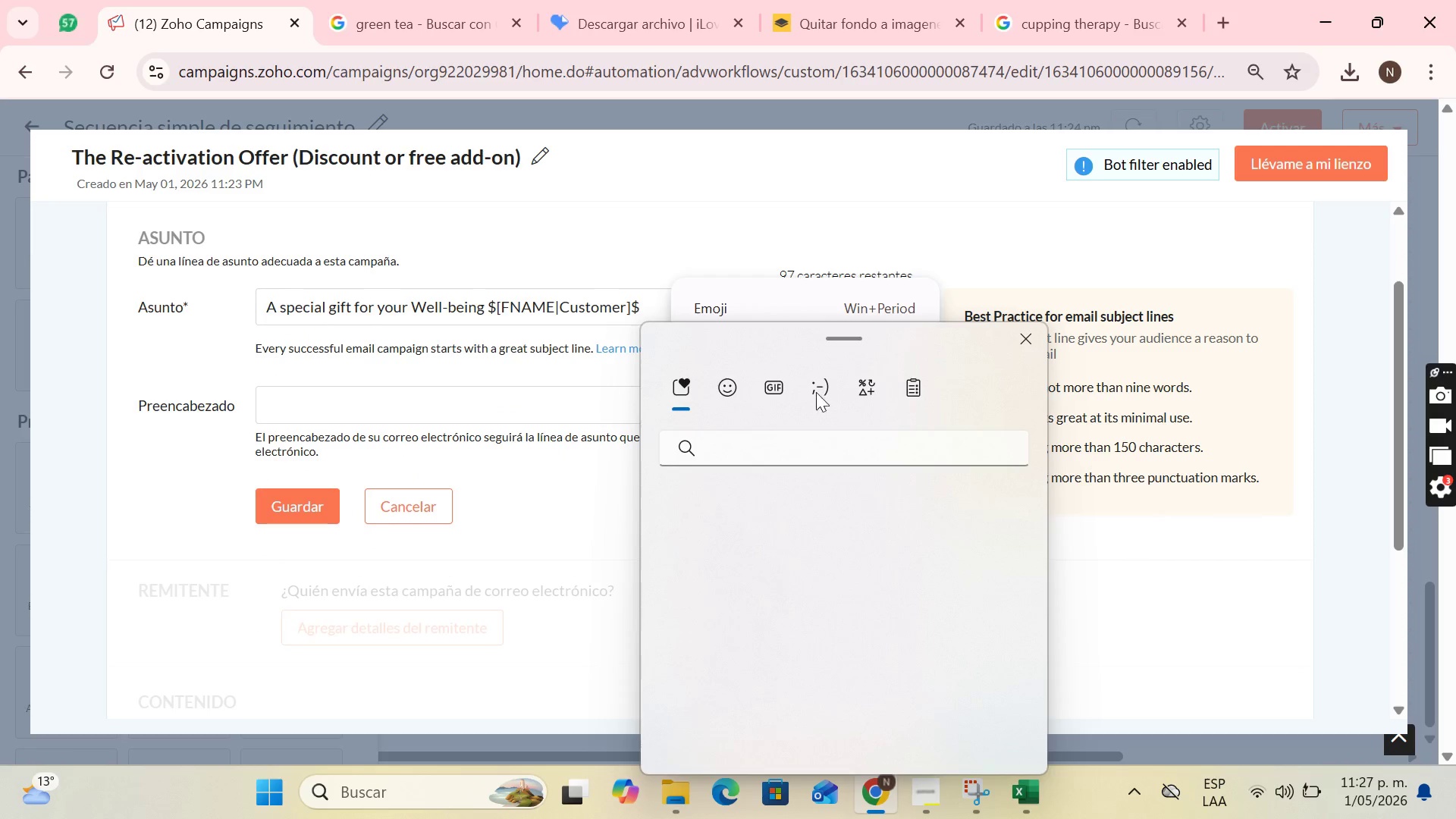 
left_click([736, 448])
 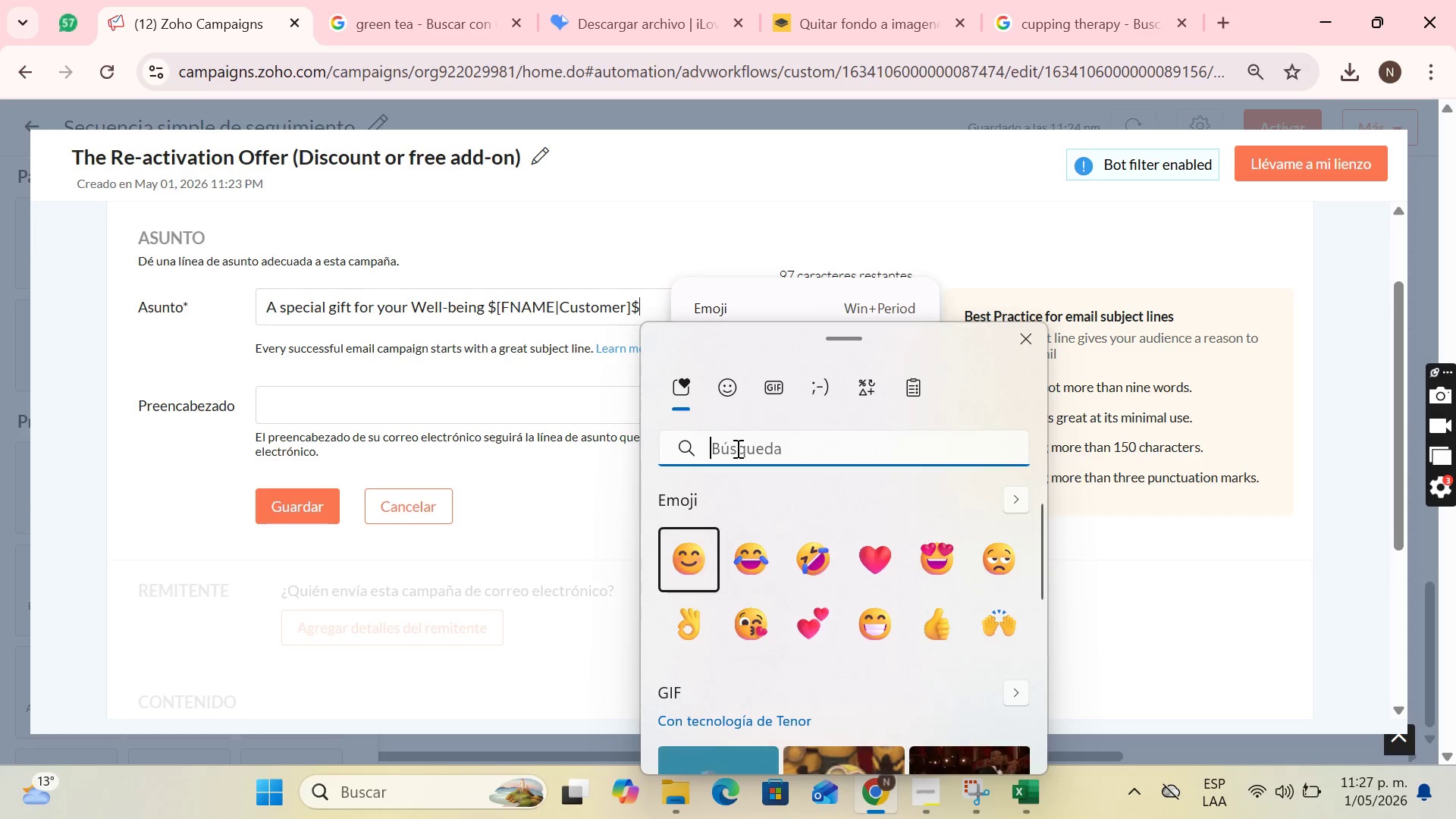 
type(gif)
 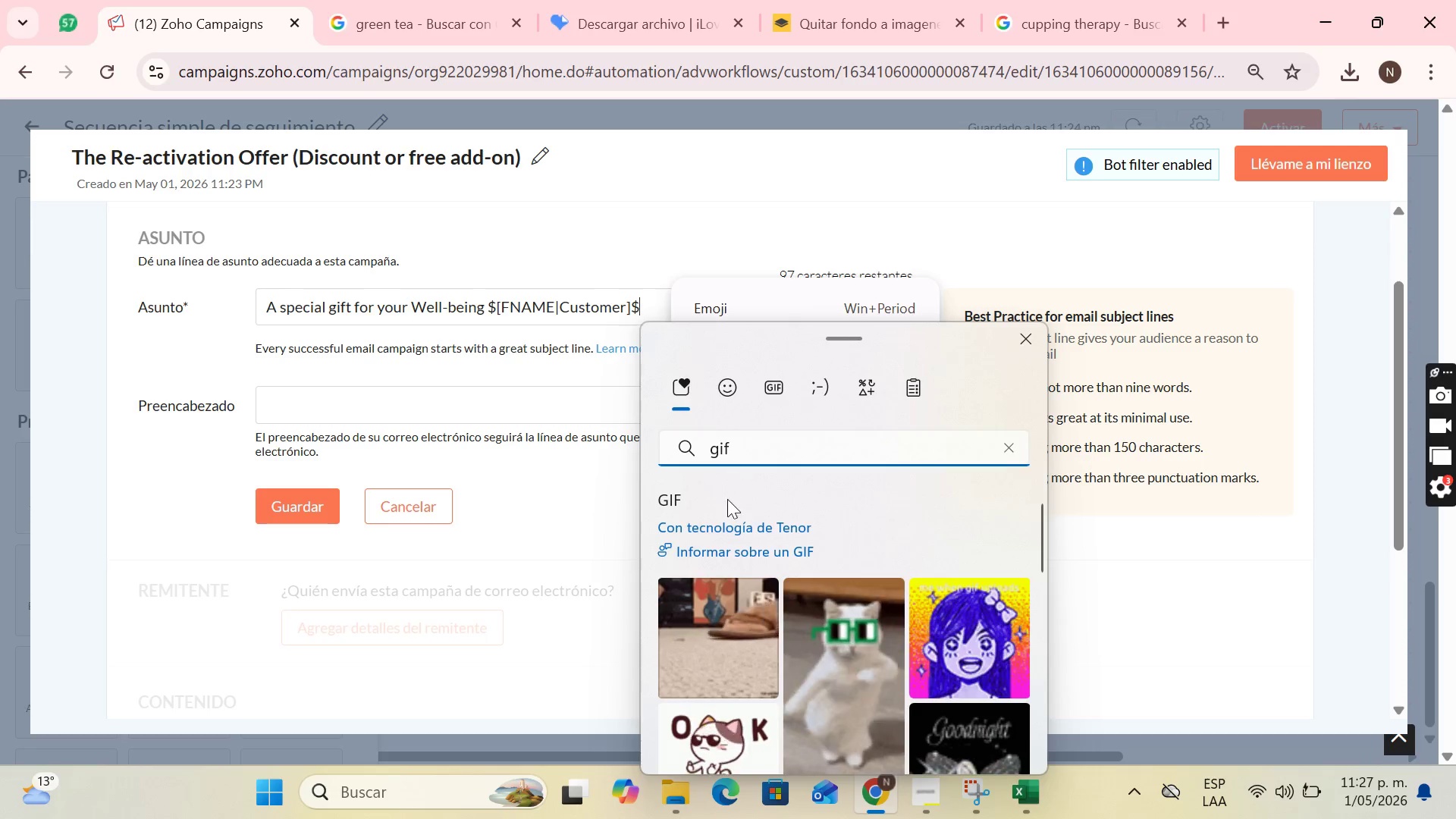 
key(T)
 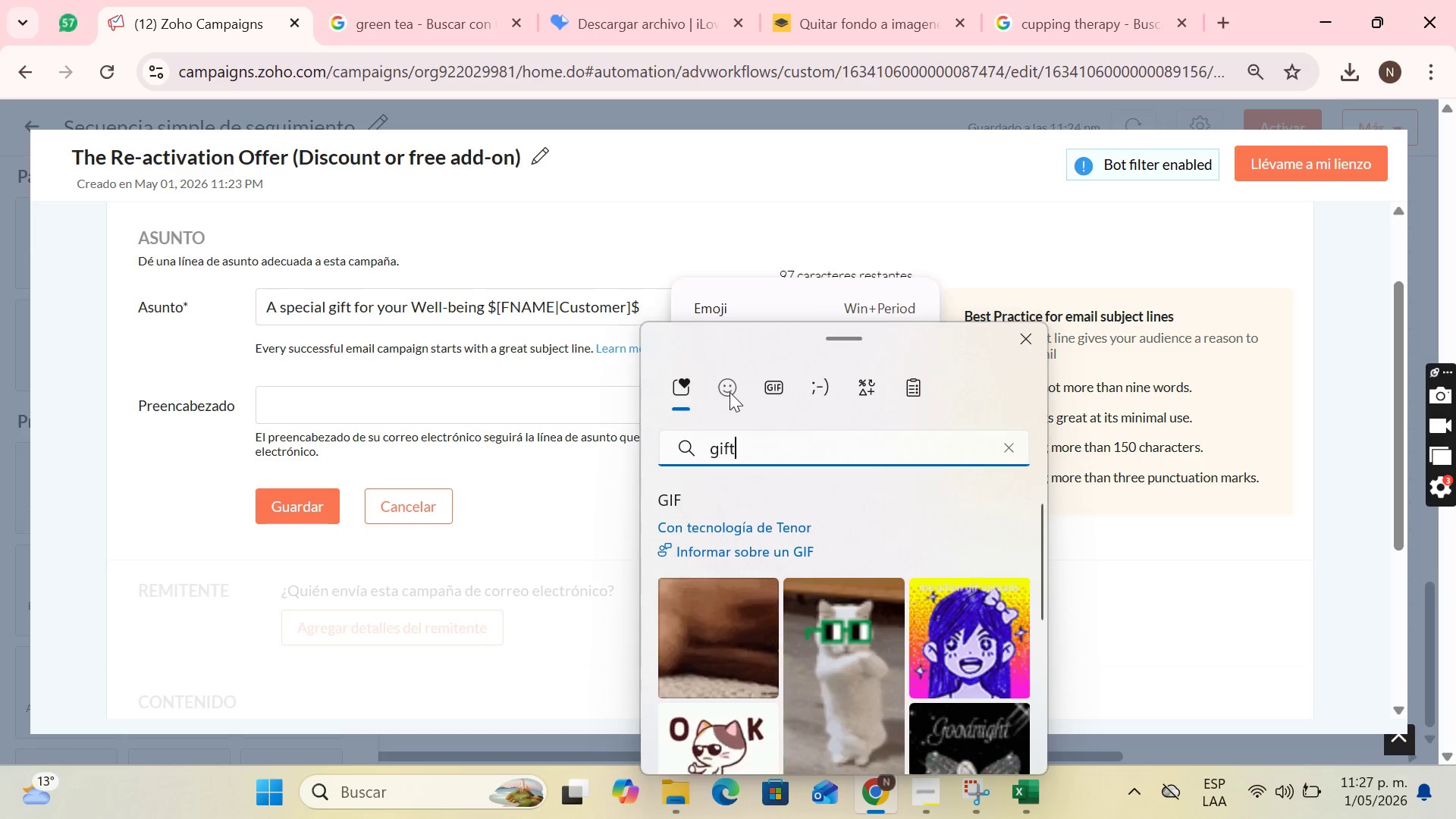 
left_click([723, 384])
 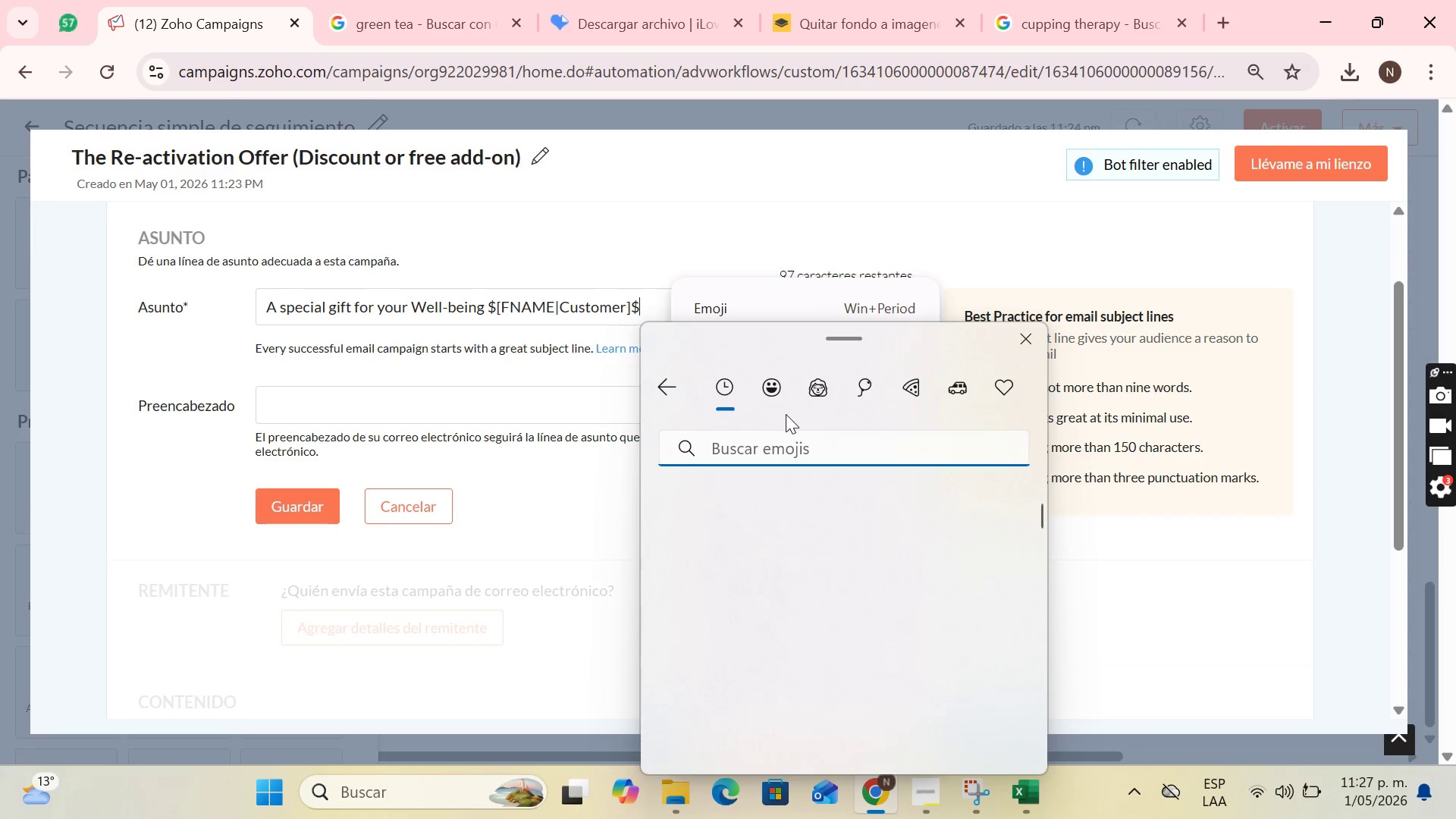 
left_click([782, 444])
 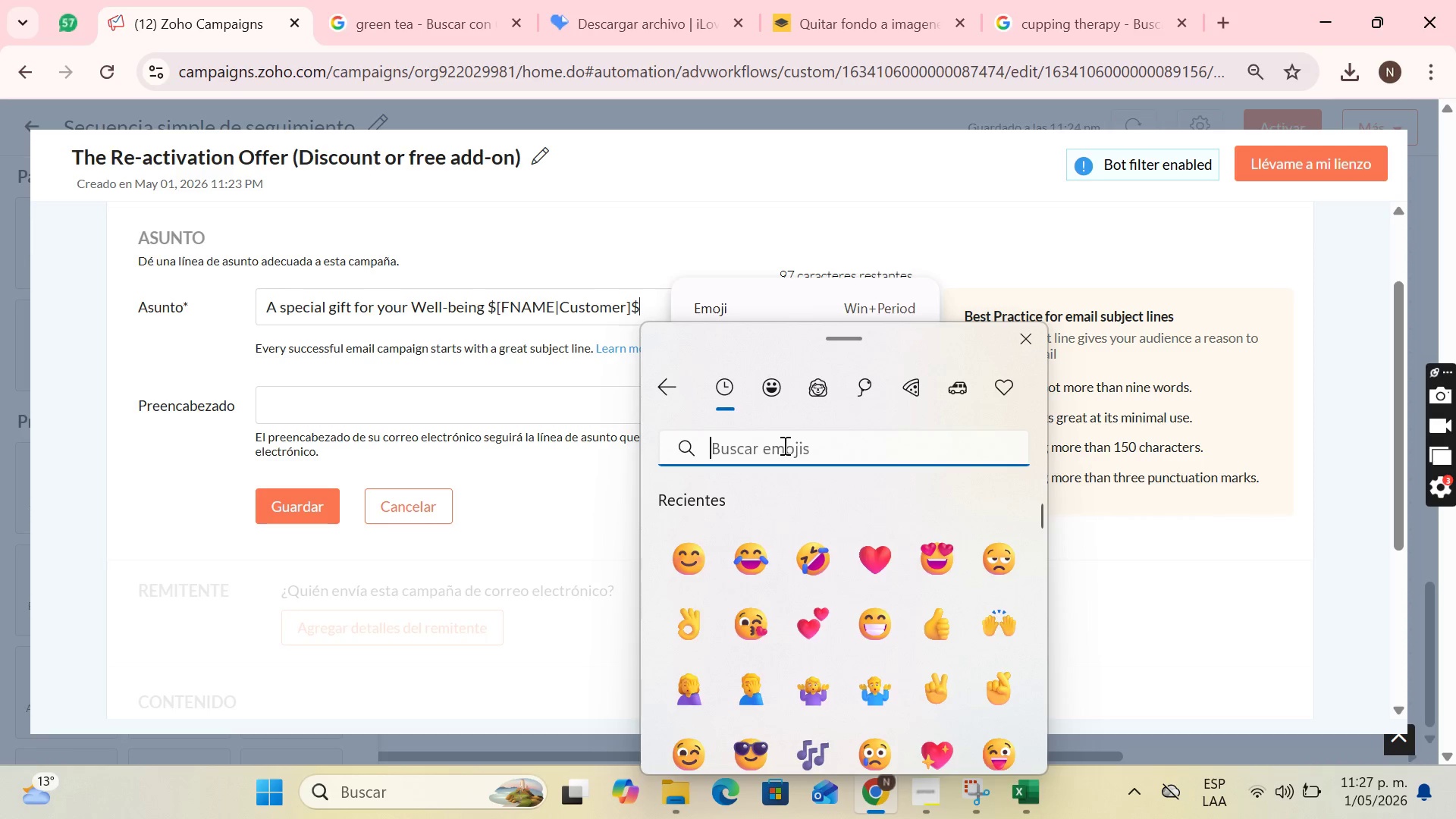 
scroll: coordinate [850, 554], scroll_direction: down, amount: 36.0
 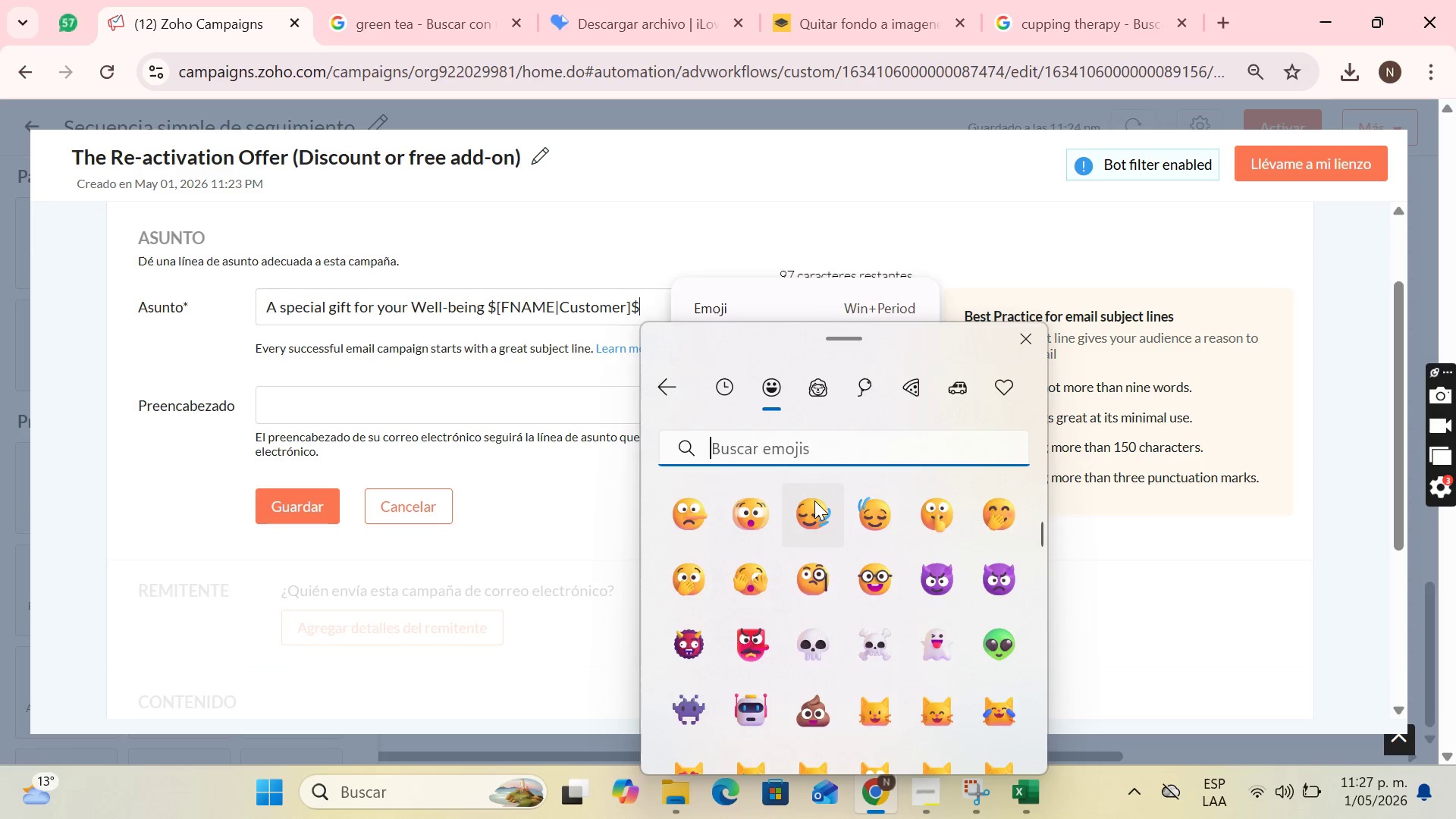 
type(reg)
 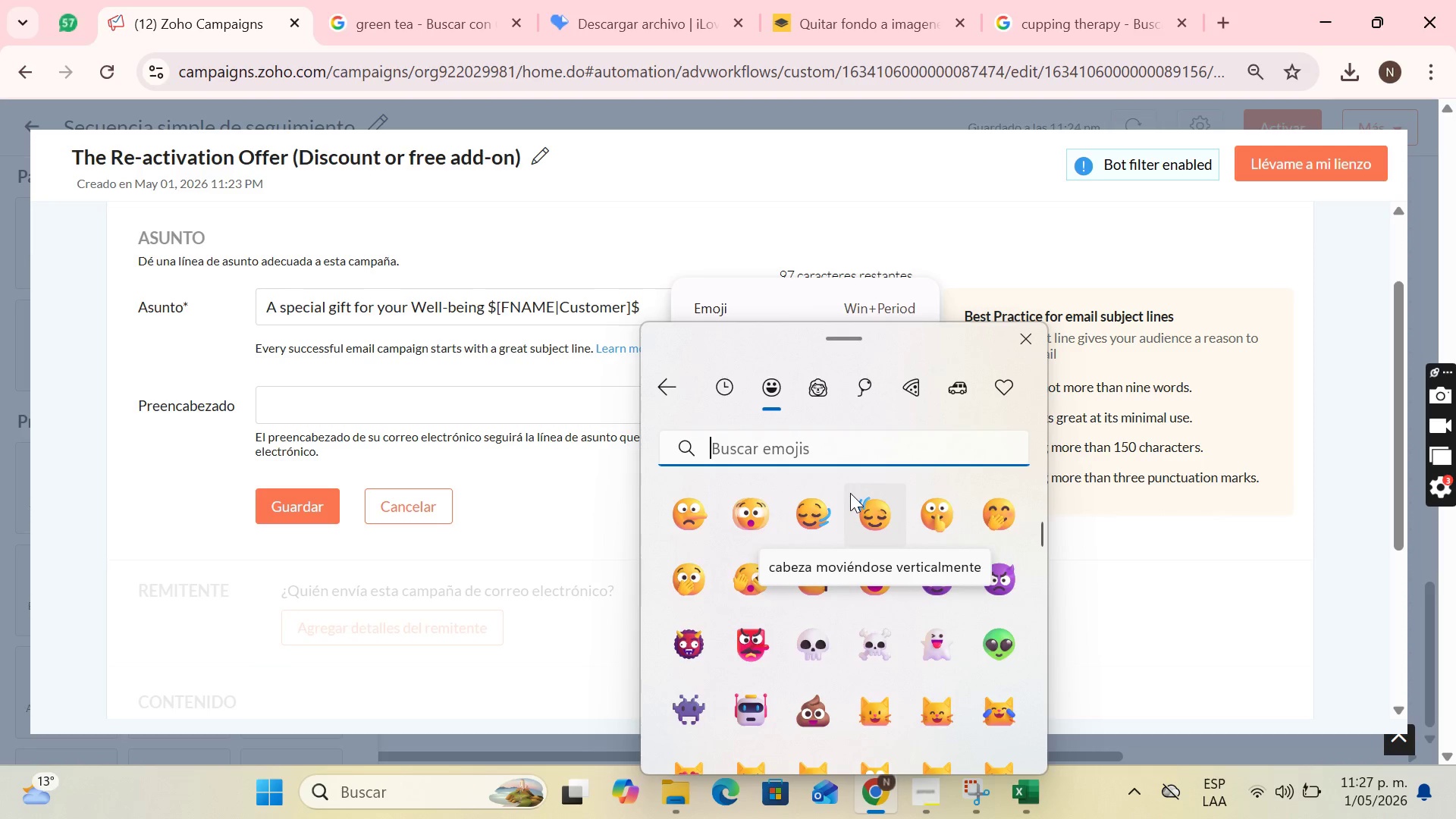 
left_click([805, 444])
 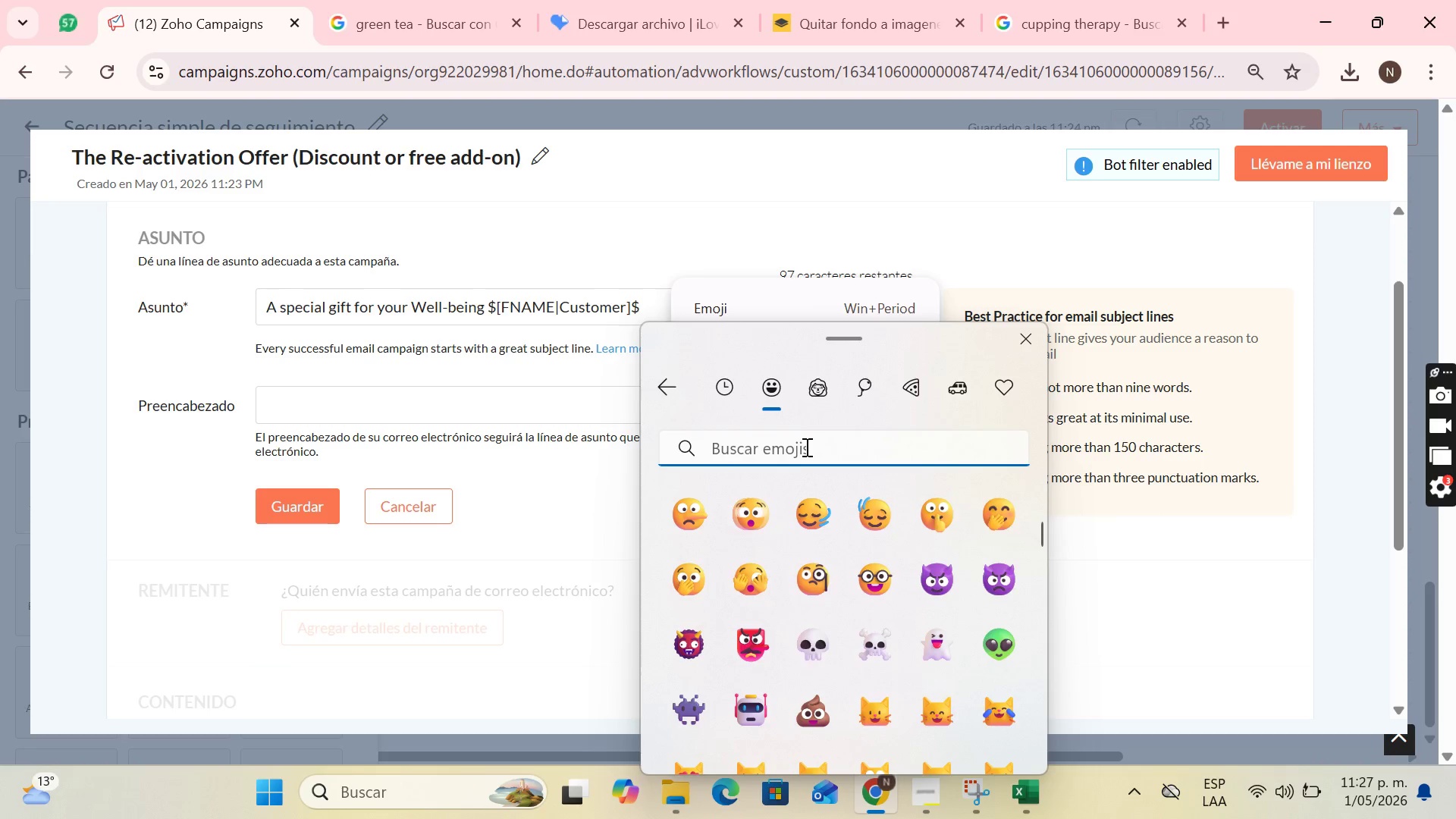 
type(ree)
 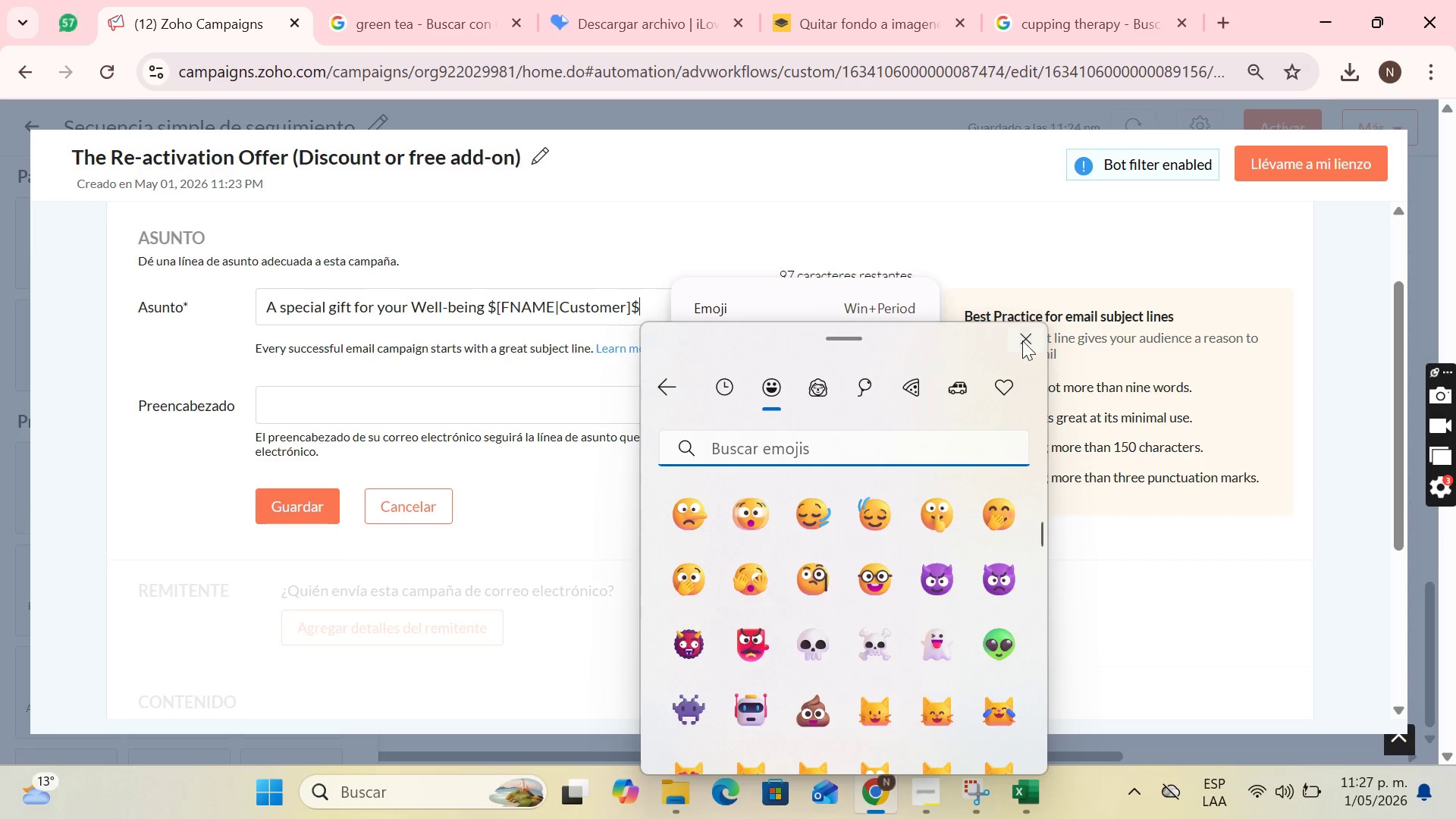 
left_click([1025, 338])
 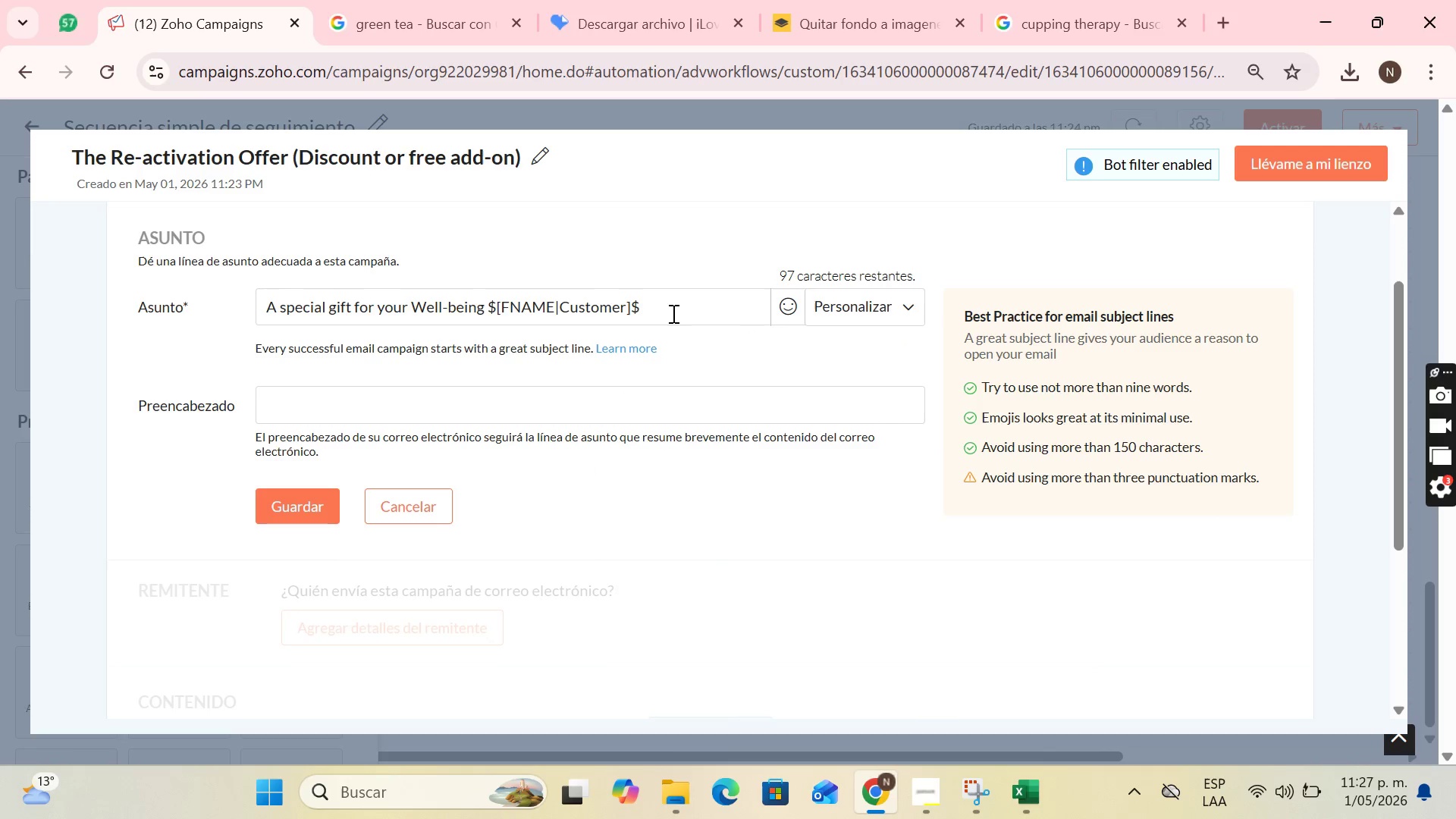 
left_click([601, 390])
 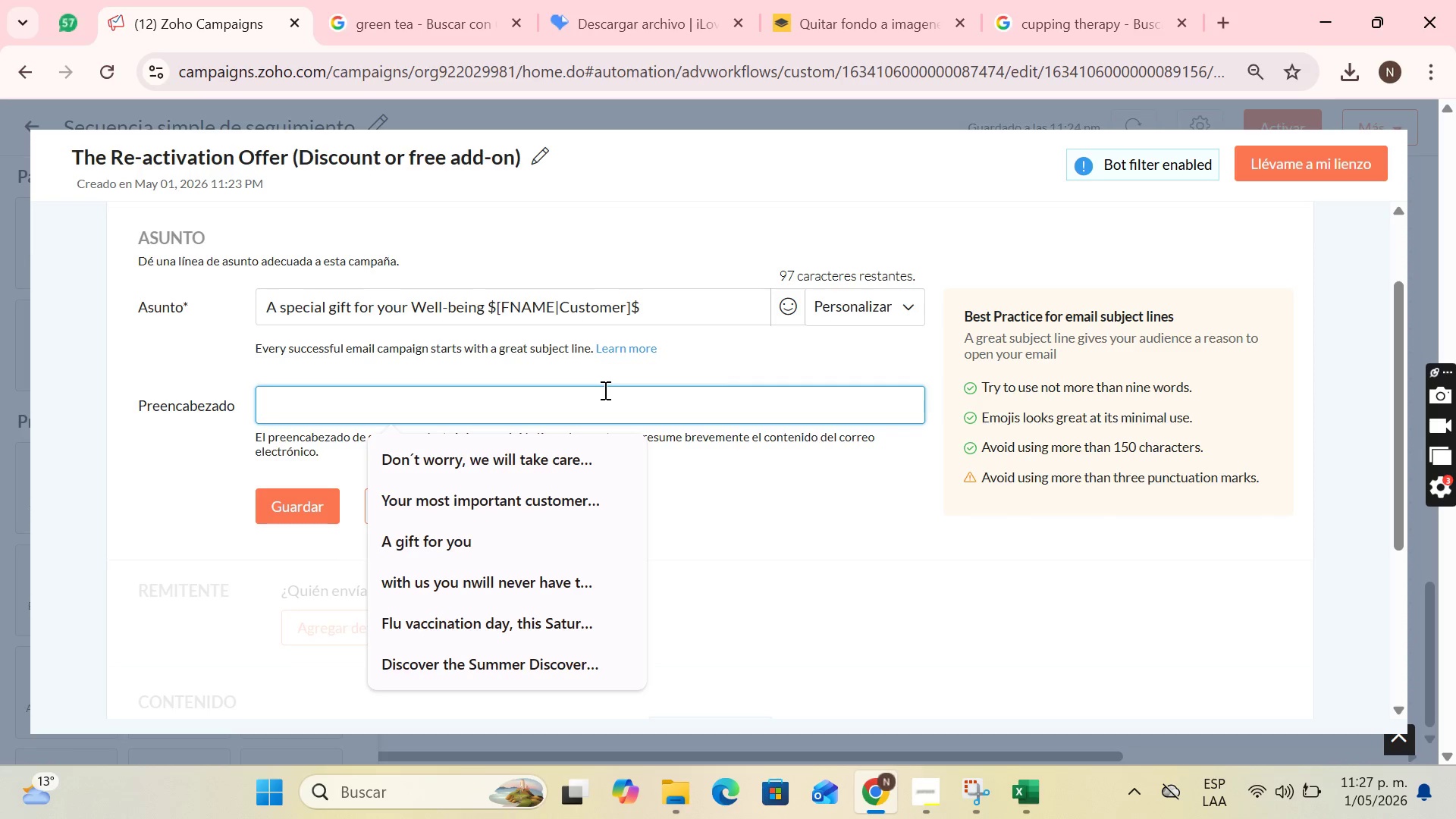 
wait(19.48)
 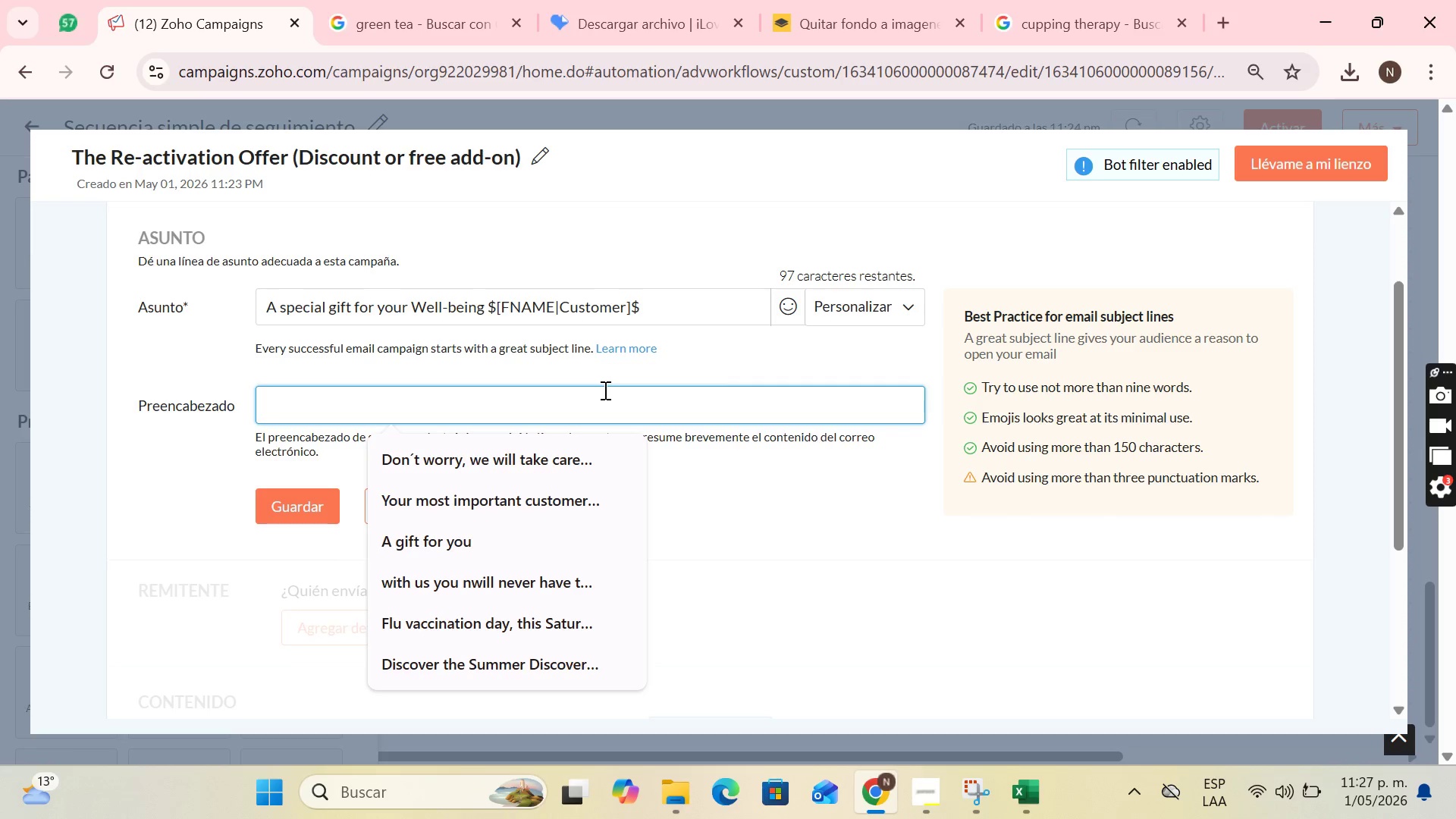 
type(Only for a limited time> get an exclusive benefit in your next session)
 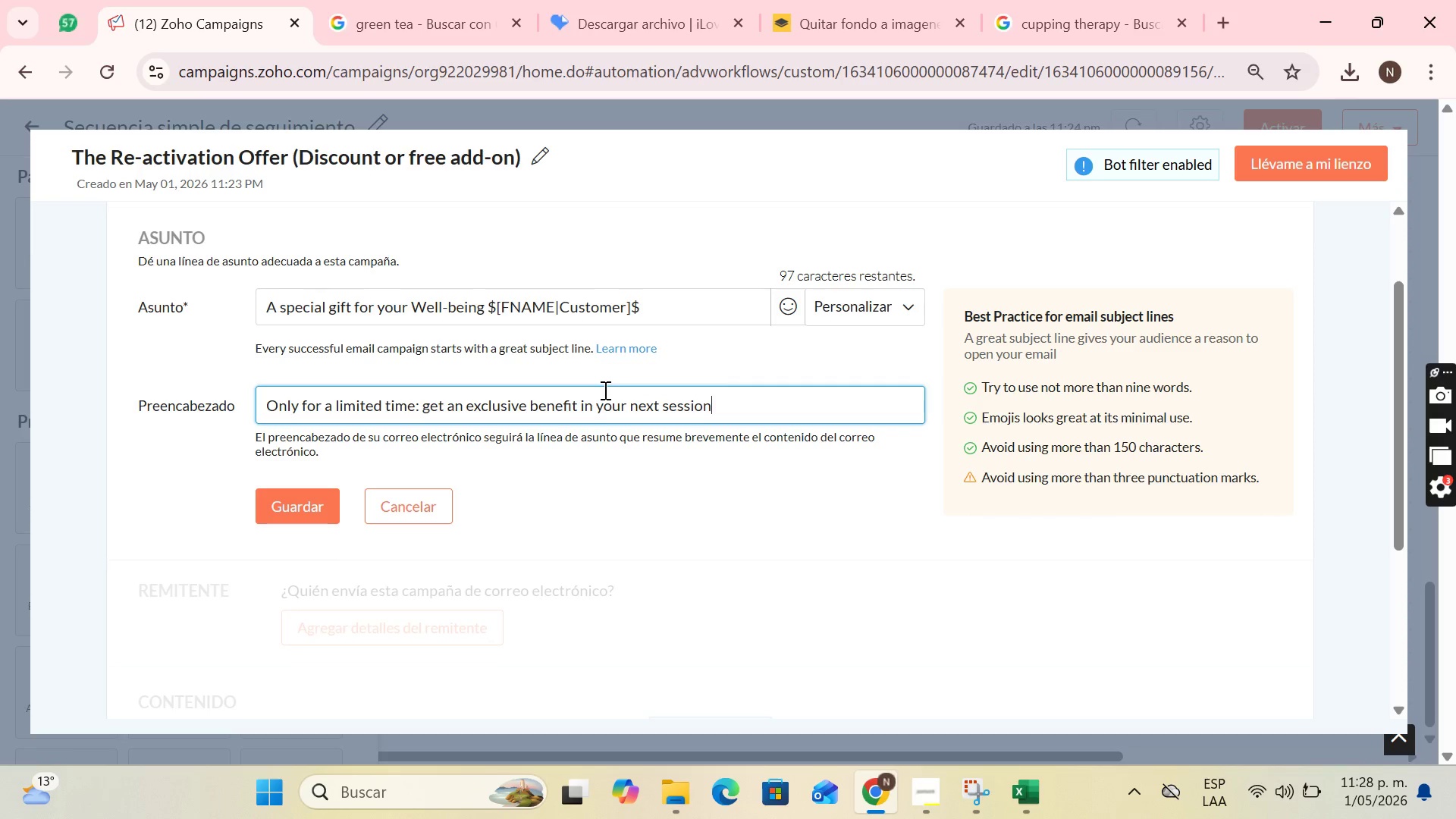 
left_click([275, 510])
 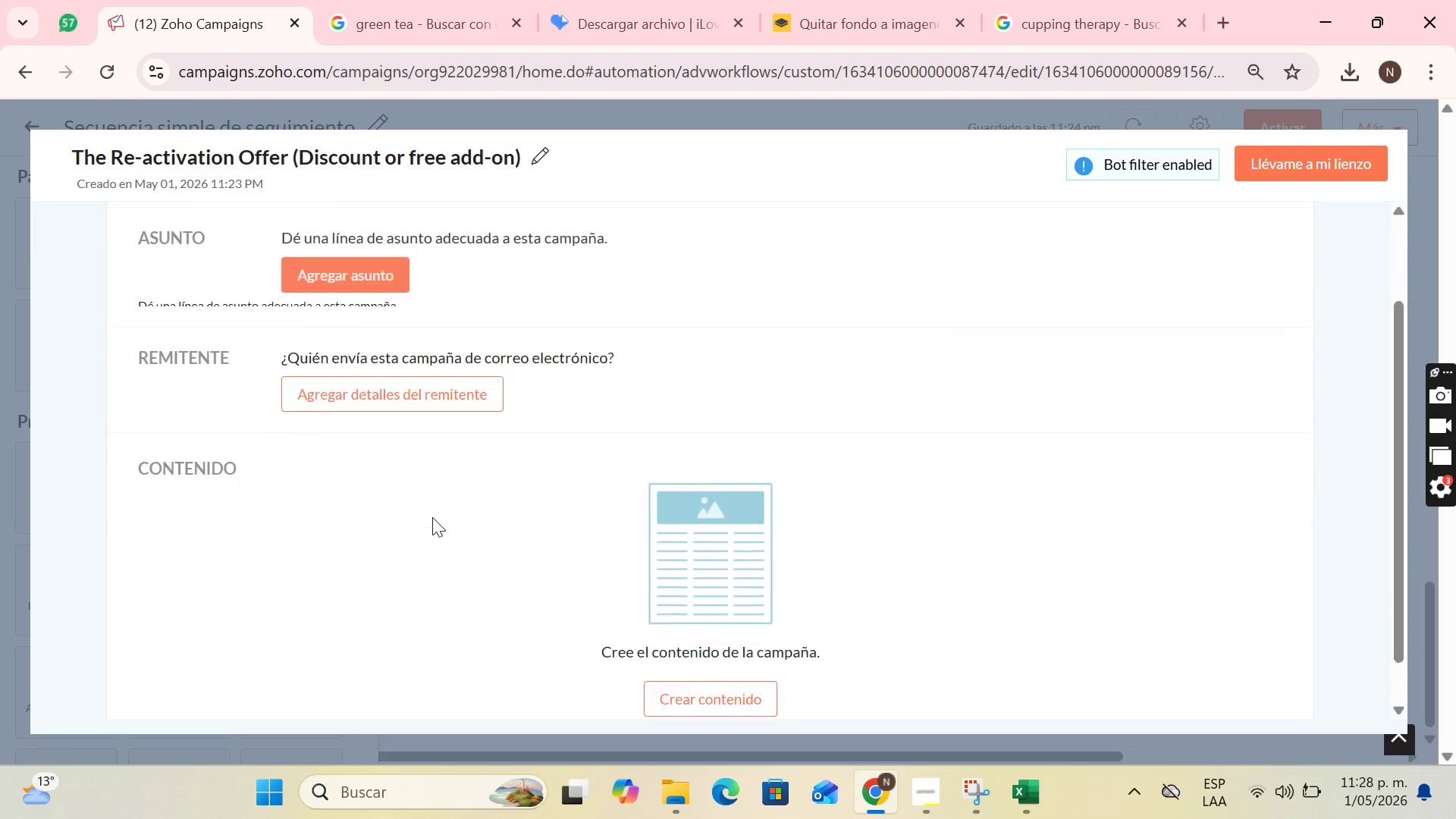 
left_click([439, 331])
 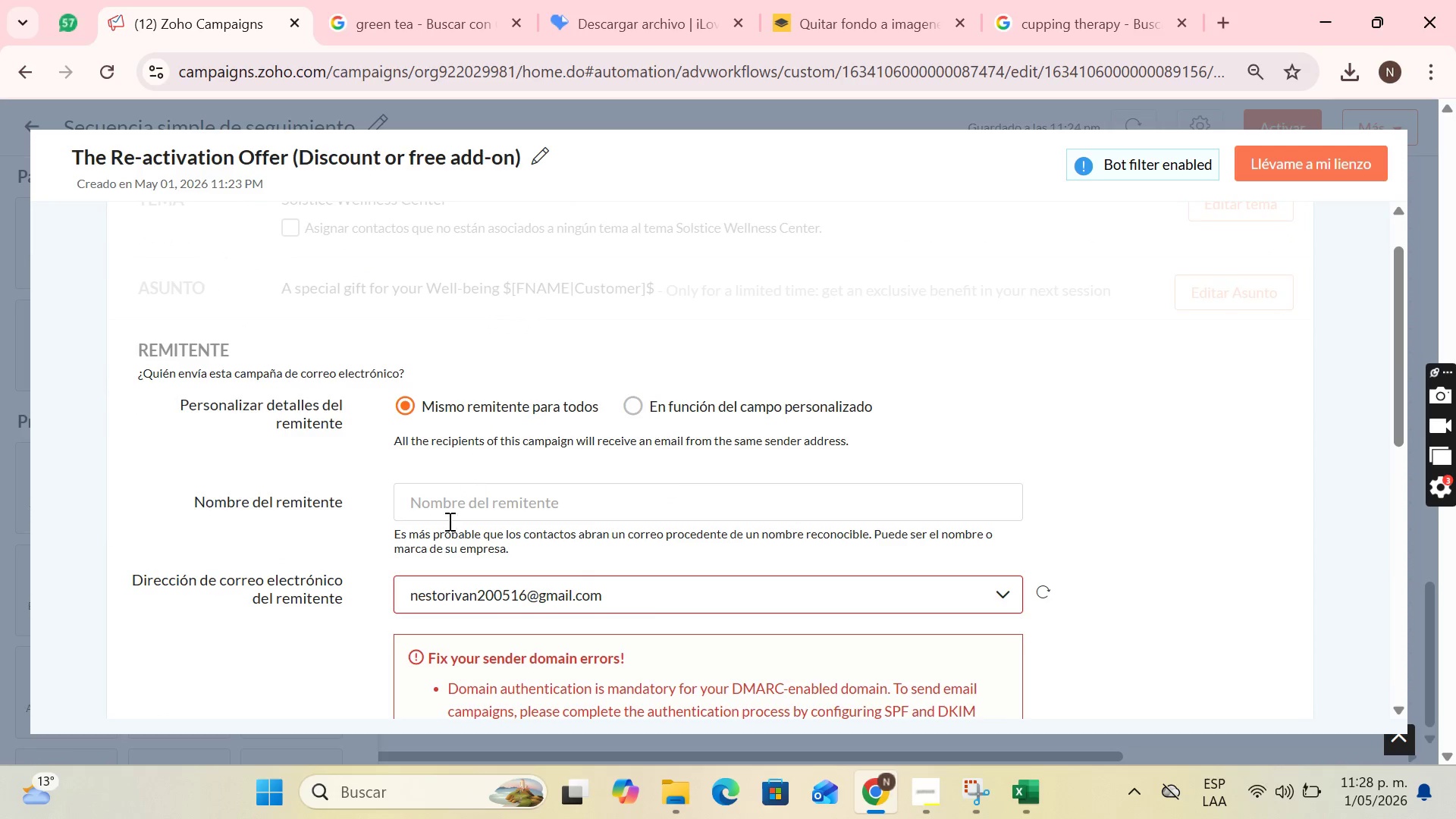 
left_click([450, 494])
 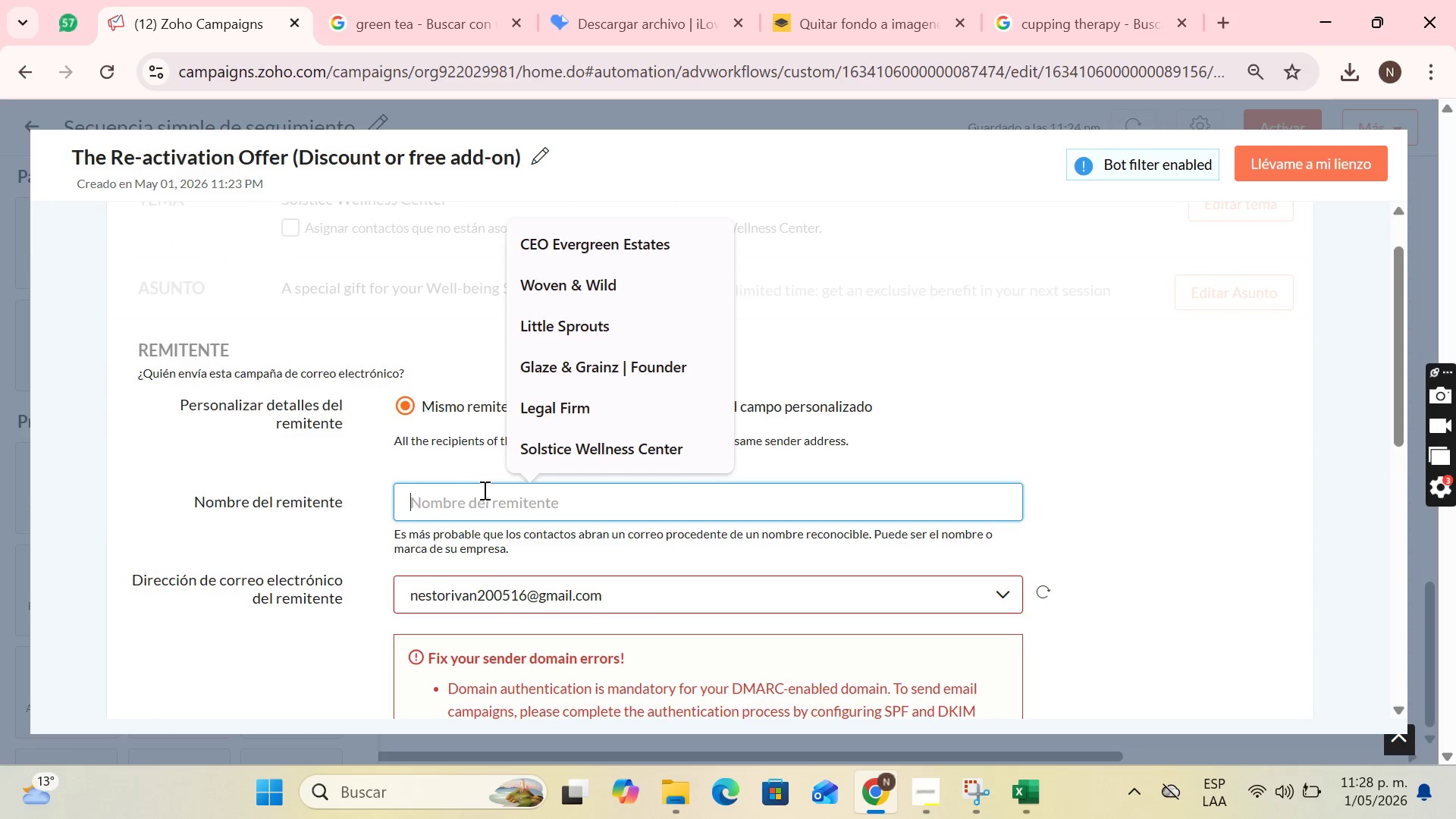 
key(S)
 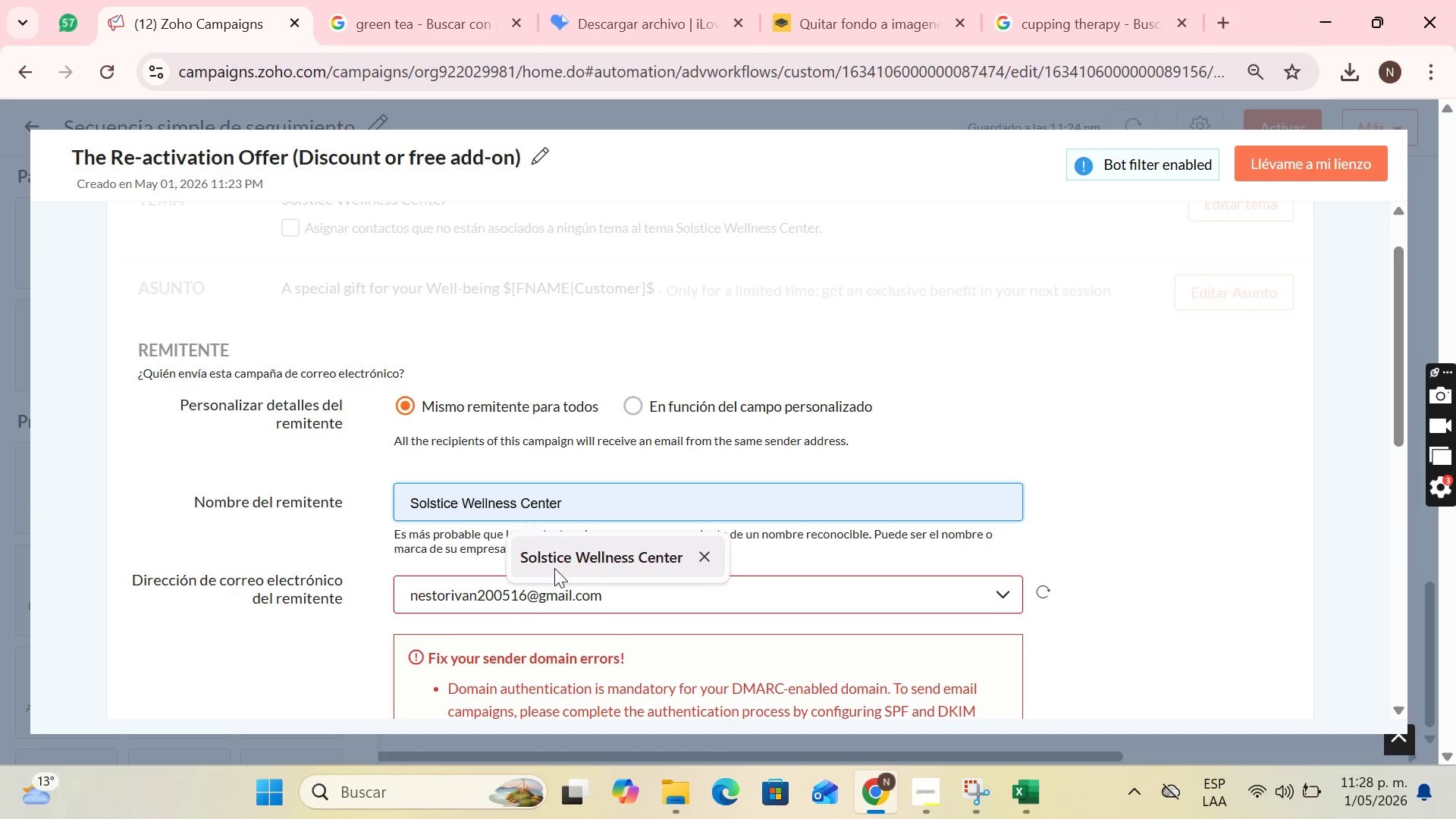 
left_click([554, 568])
 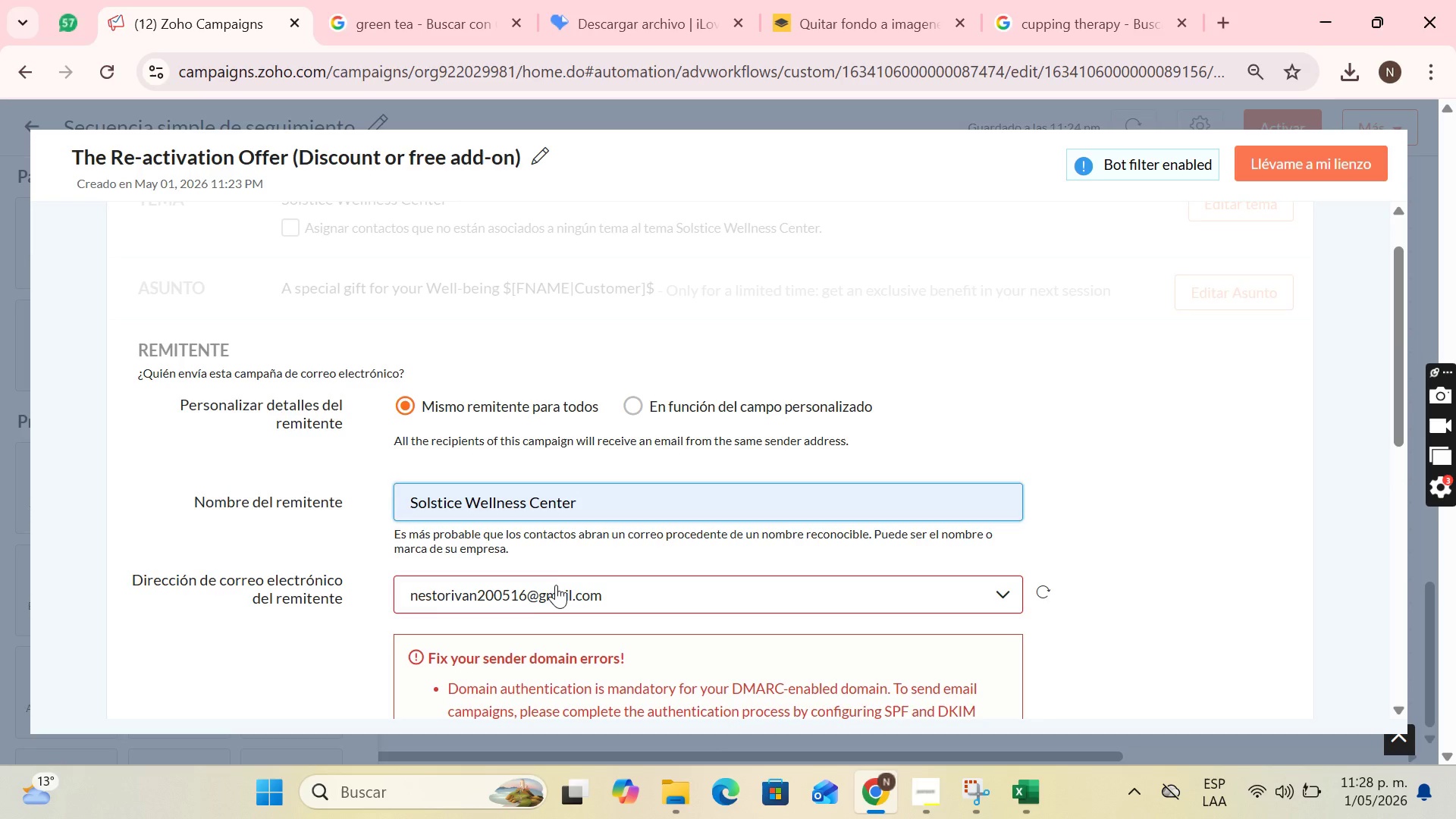 
left_click([556, 585])
 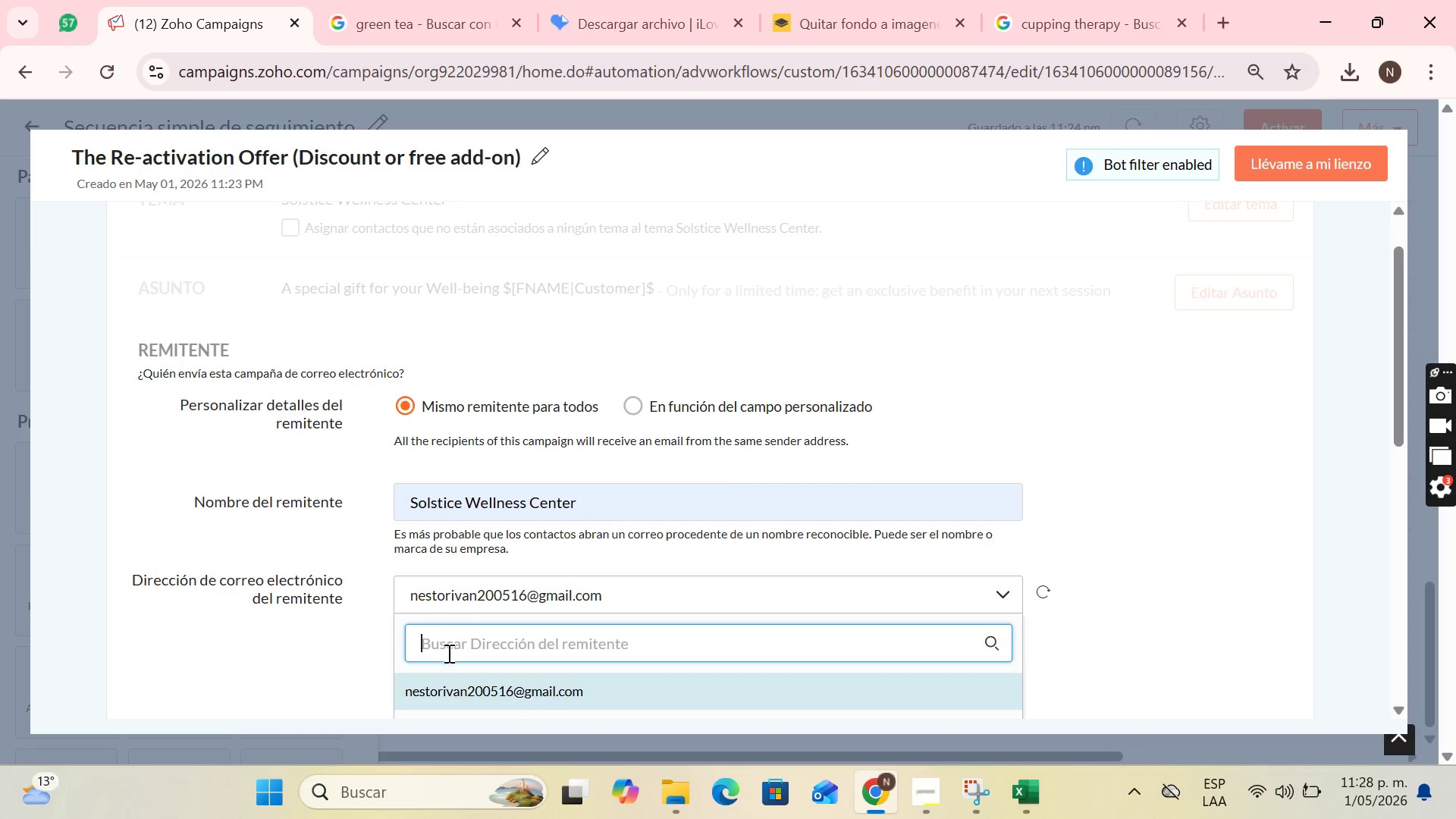 
scroll: coordinate [450, 651], scroll_direction: down, amount: 2.0
 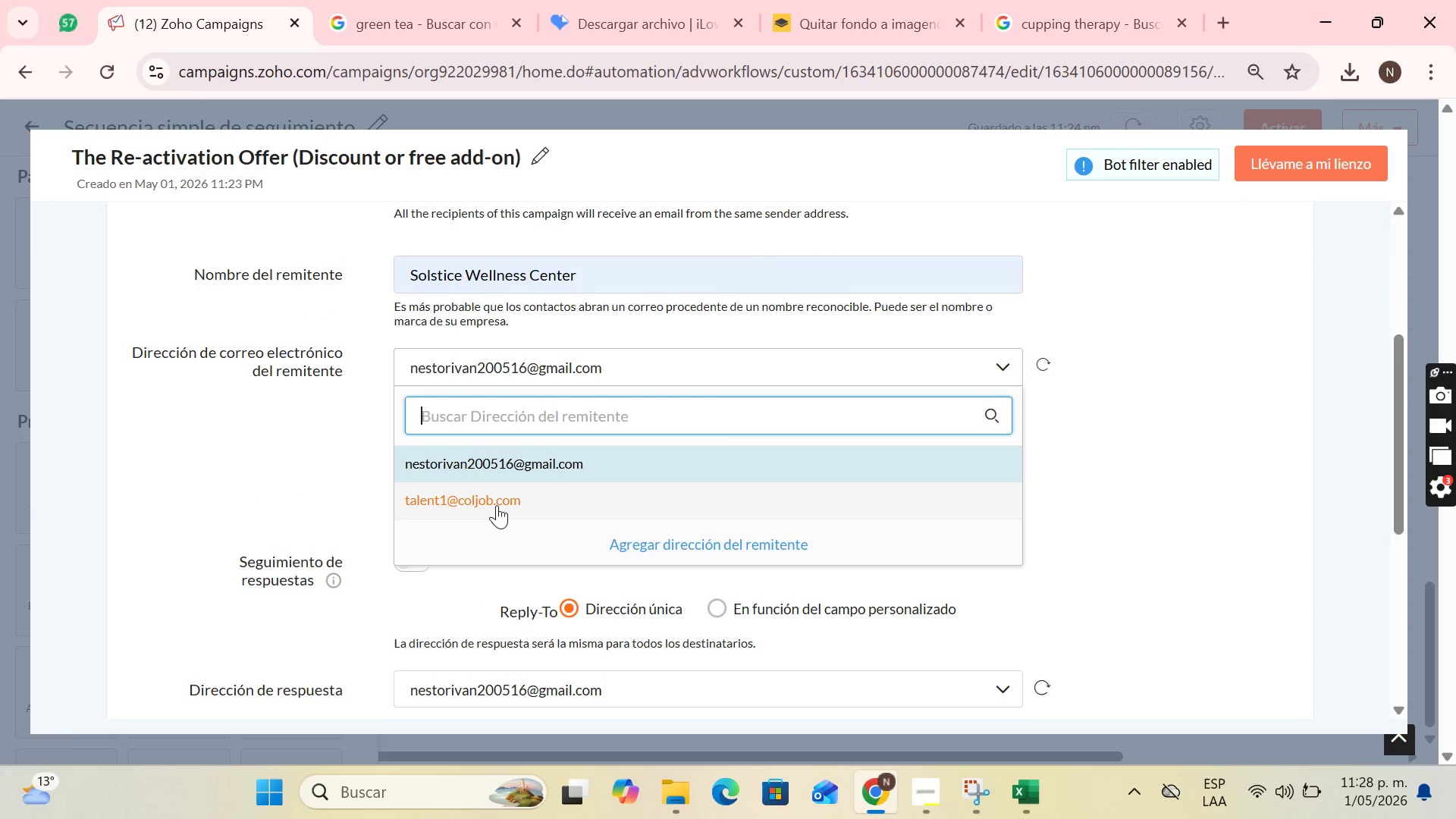 
left_click([497, 505])
 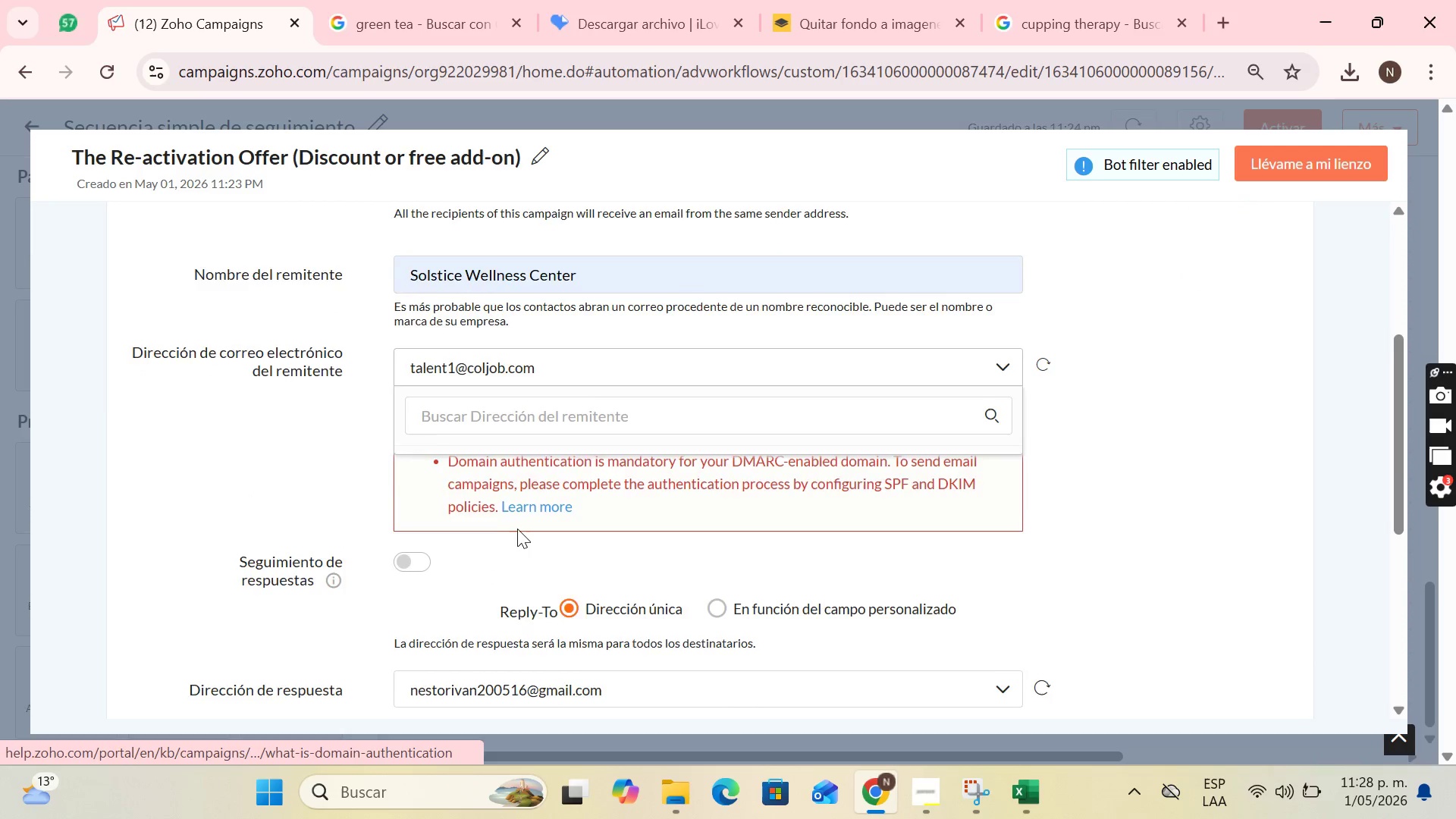 
scroll: coordinate [518, 532], scroll_direction: down, amount: 2.0
 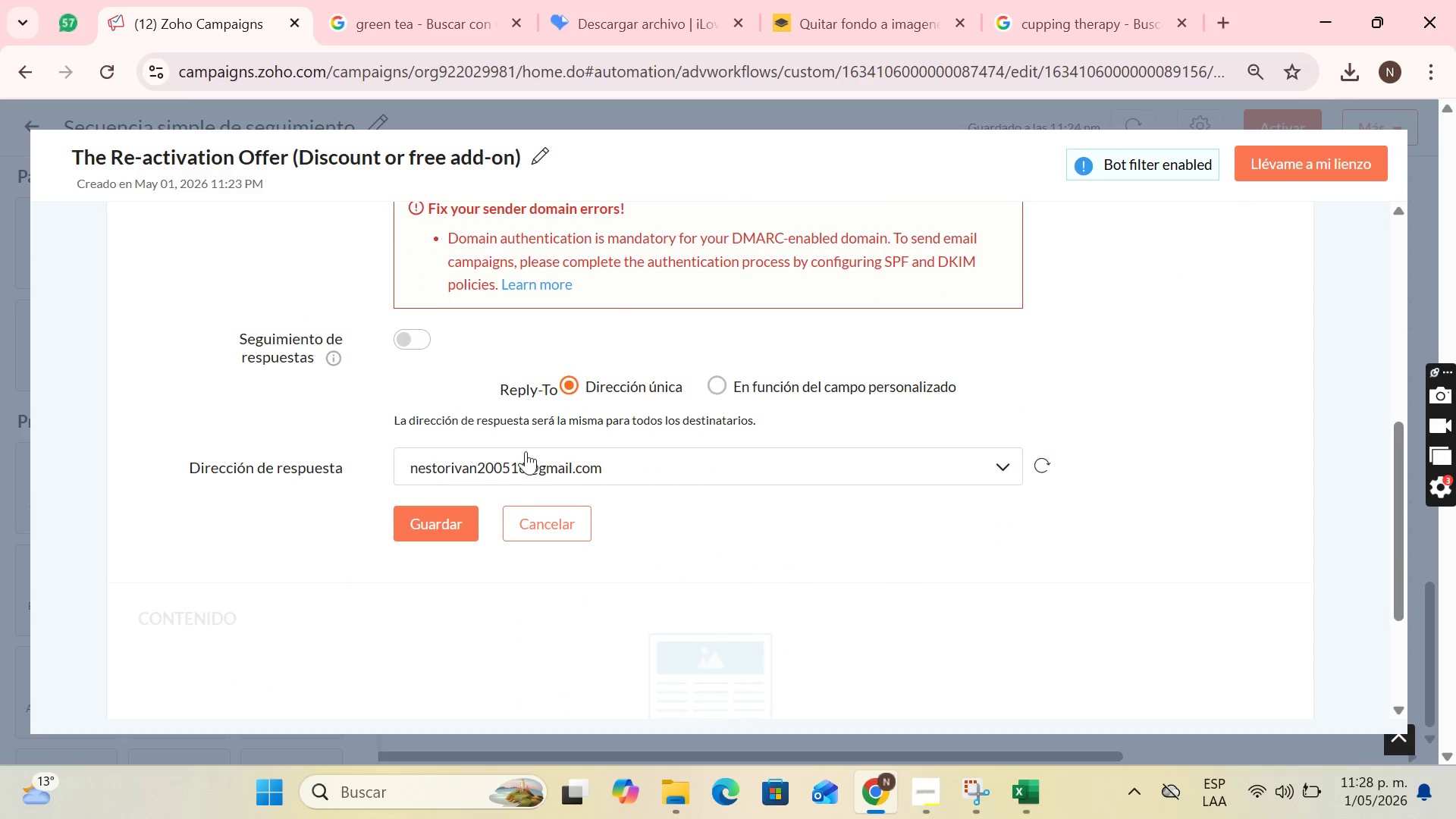 
left_click([526, 450])
 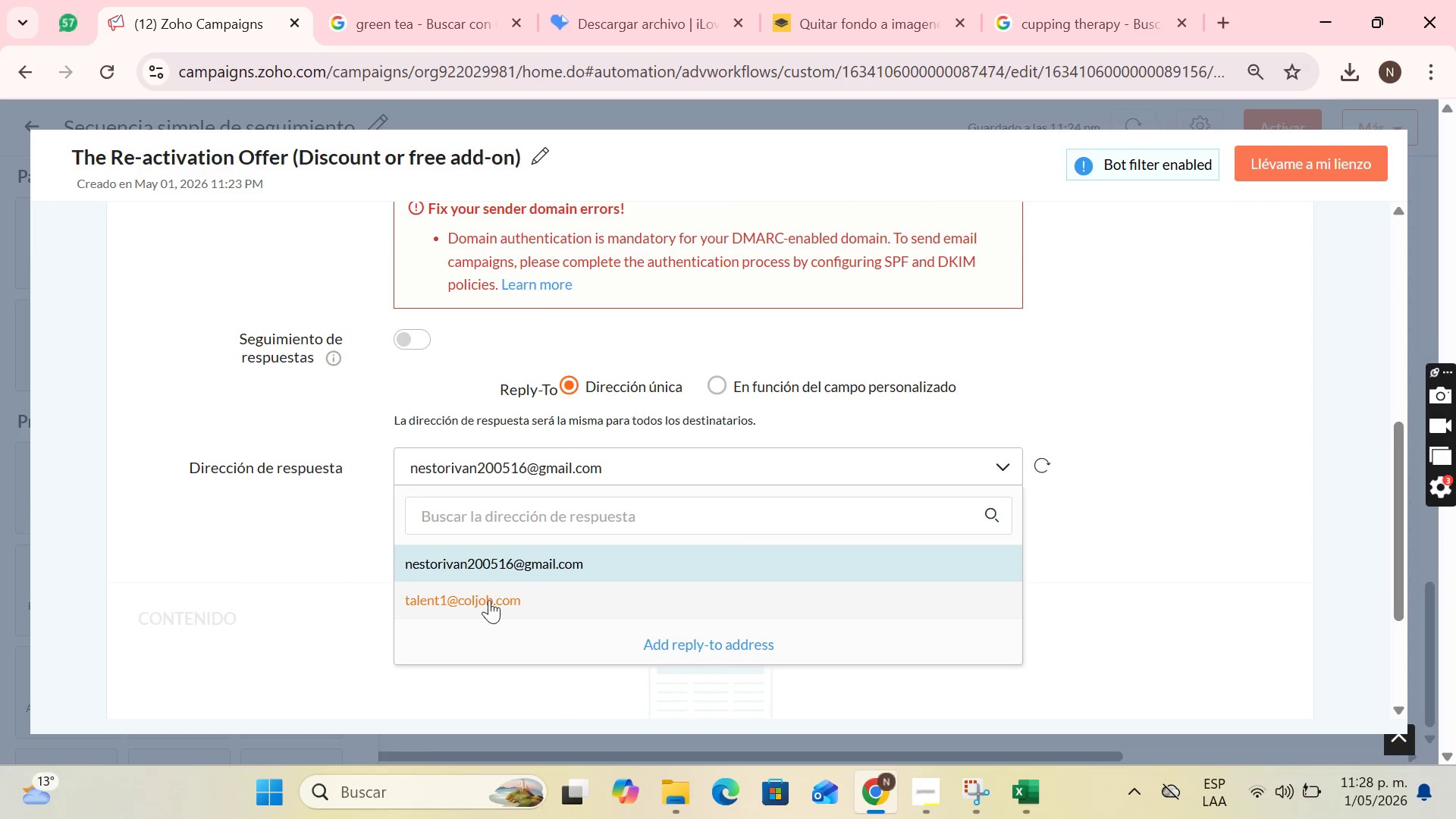 
left_click([489, 600])
 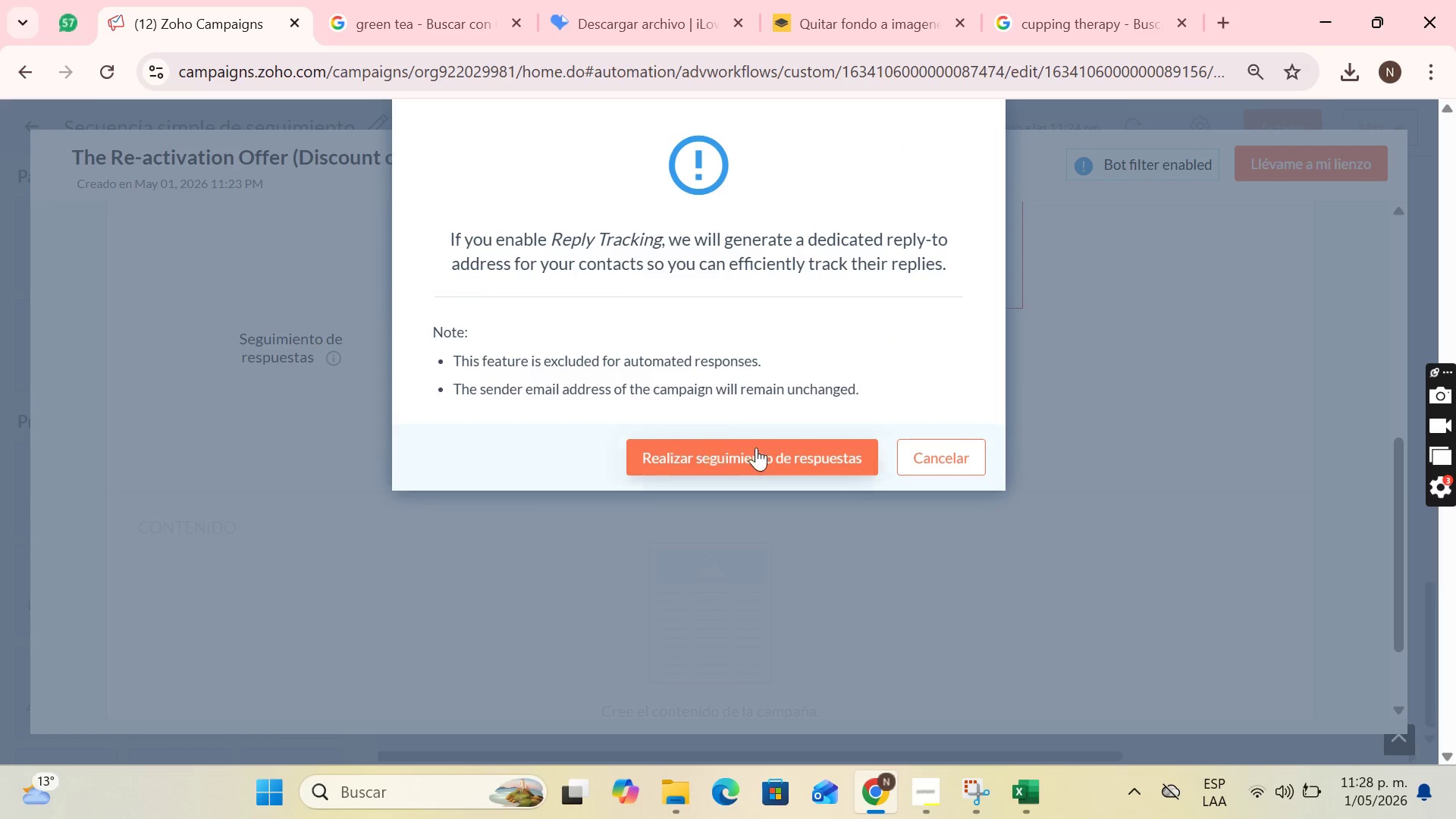 
left_click([843, 460])
 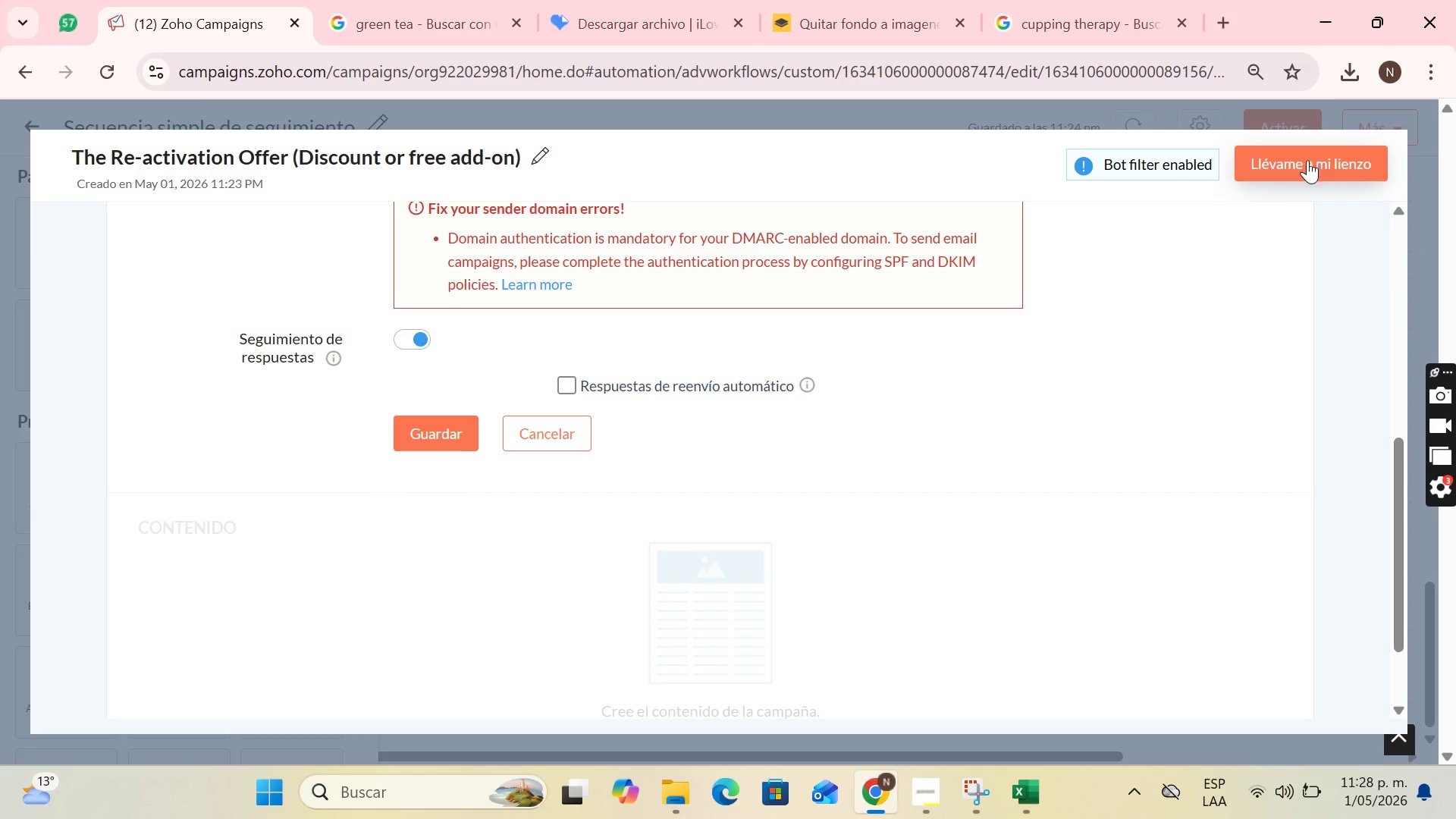 
double_click([1321, 165])
 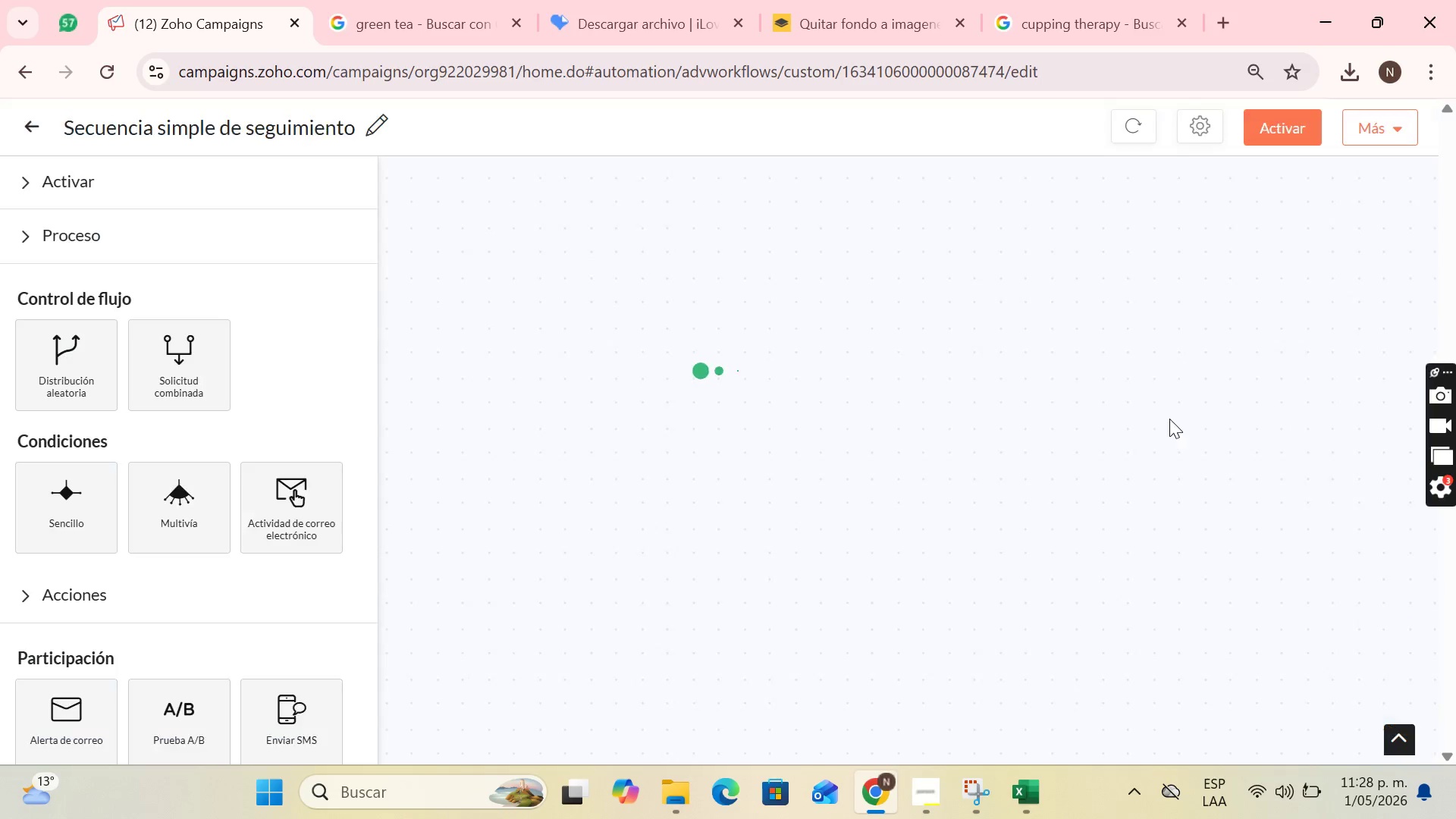 
scroll: coordinate [839, 452], scroll_direction: down, amount: 22.0
 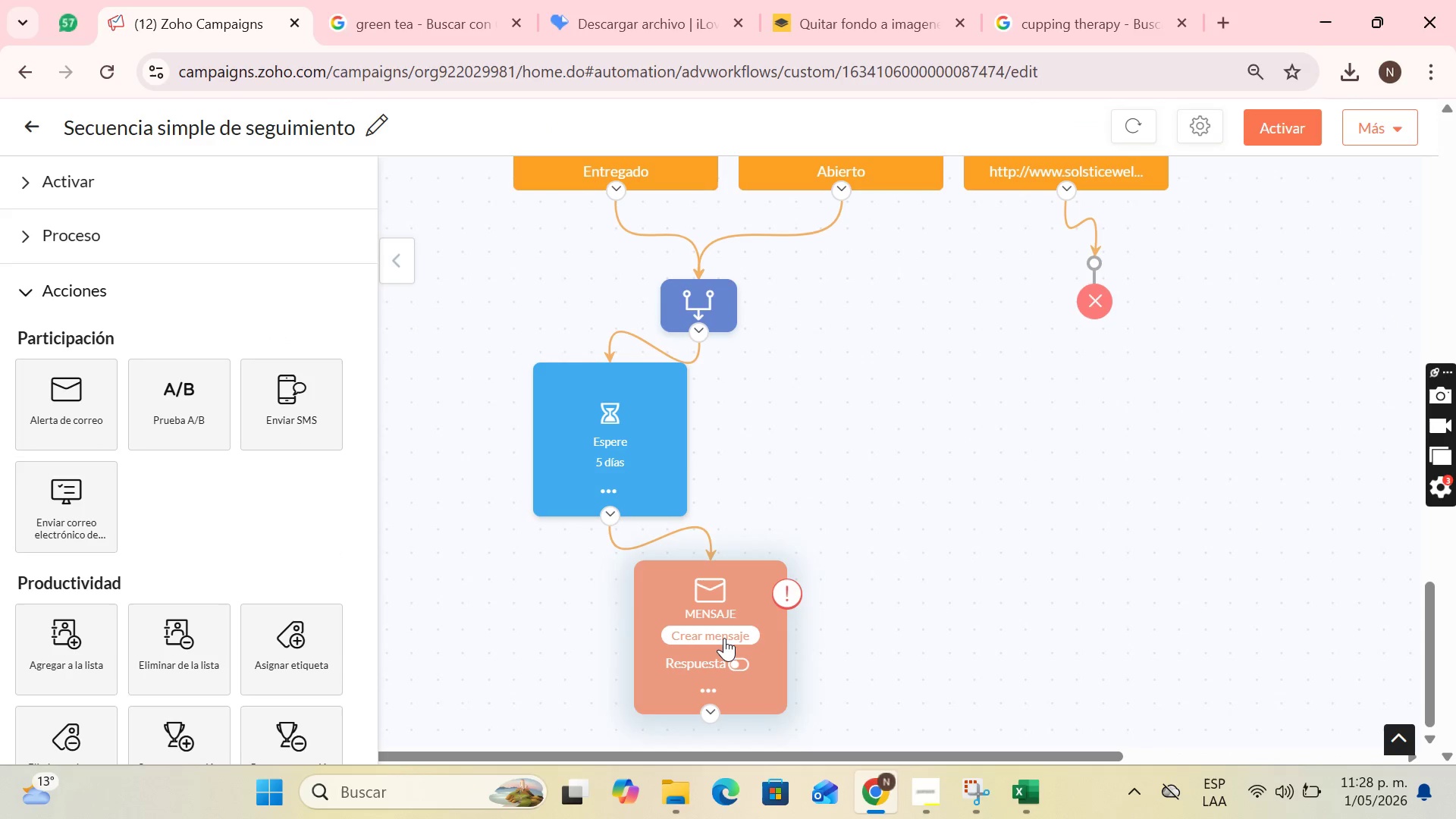 
left_click([724, 638])
 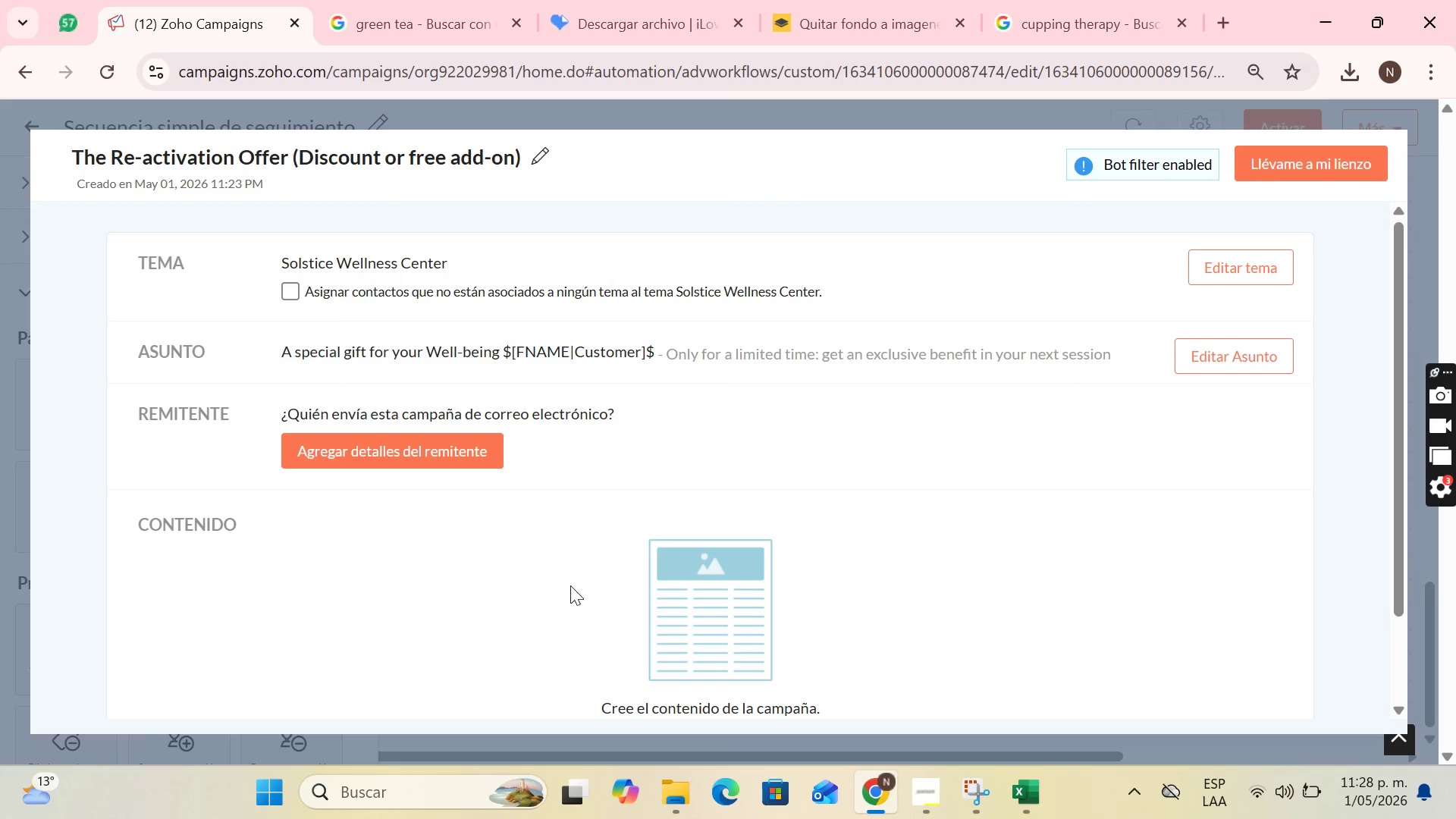 
scroll: coordinate [593, 481], scroll_direction: down, amount: 3.0
 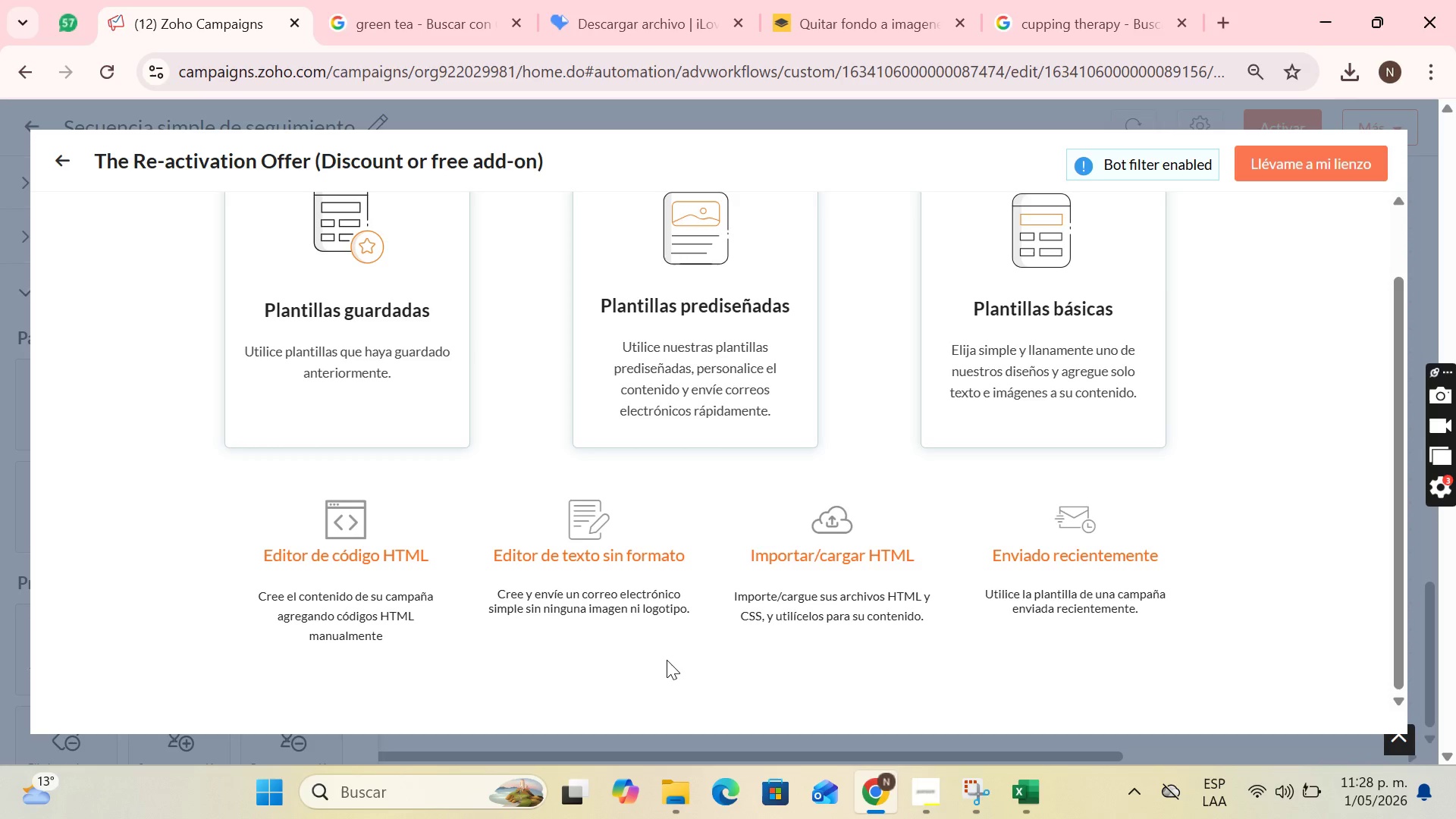 
wait(14.32)
 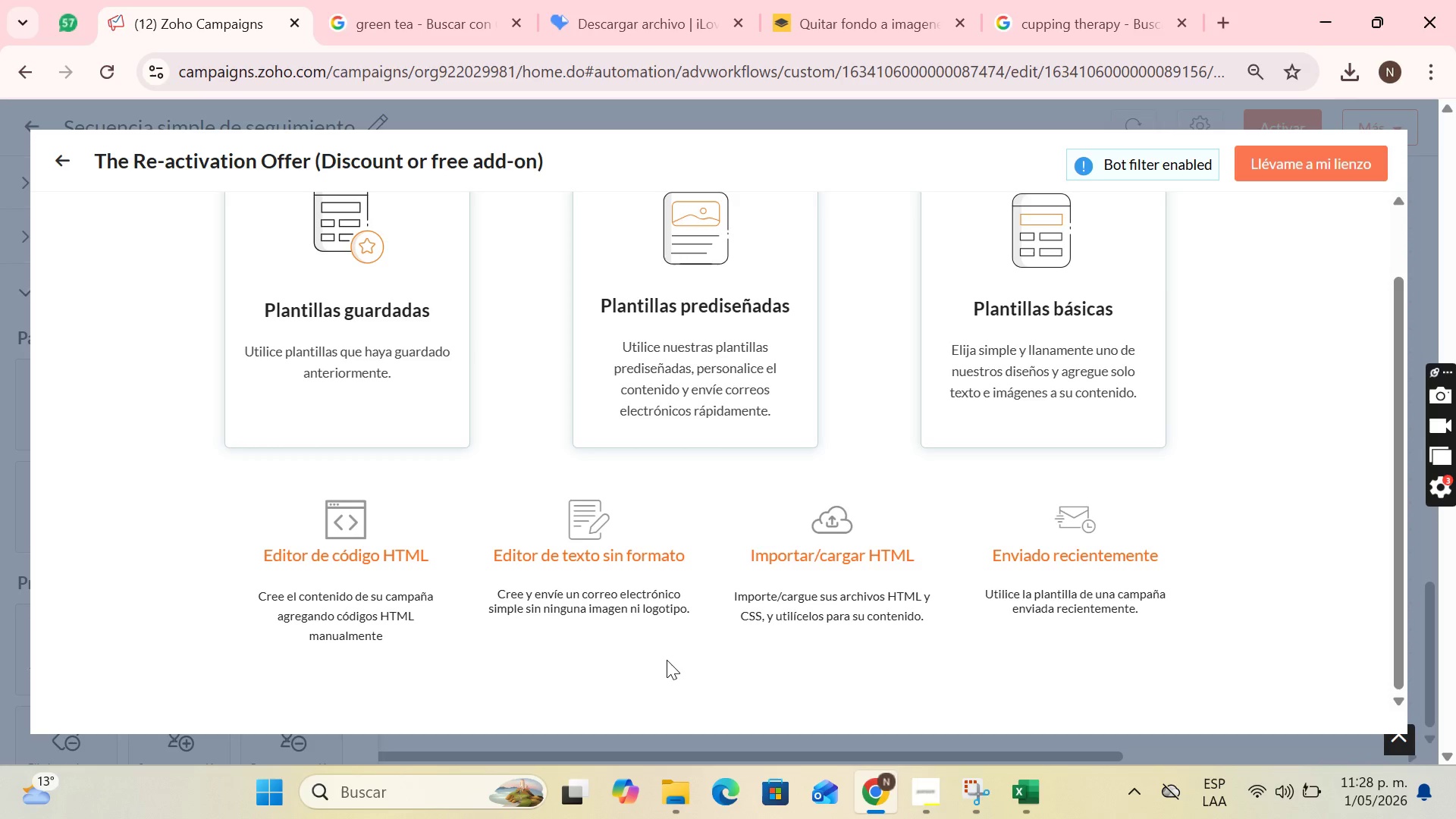 
left_click([391, 265])
 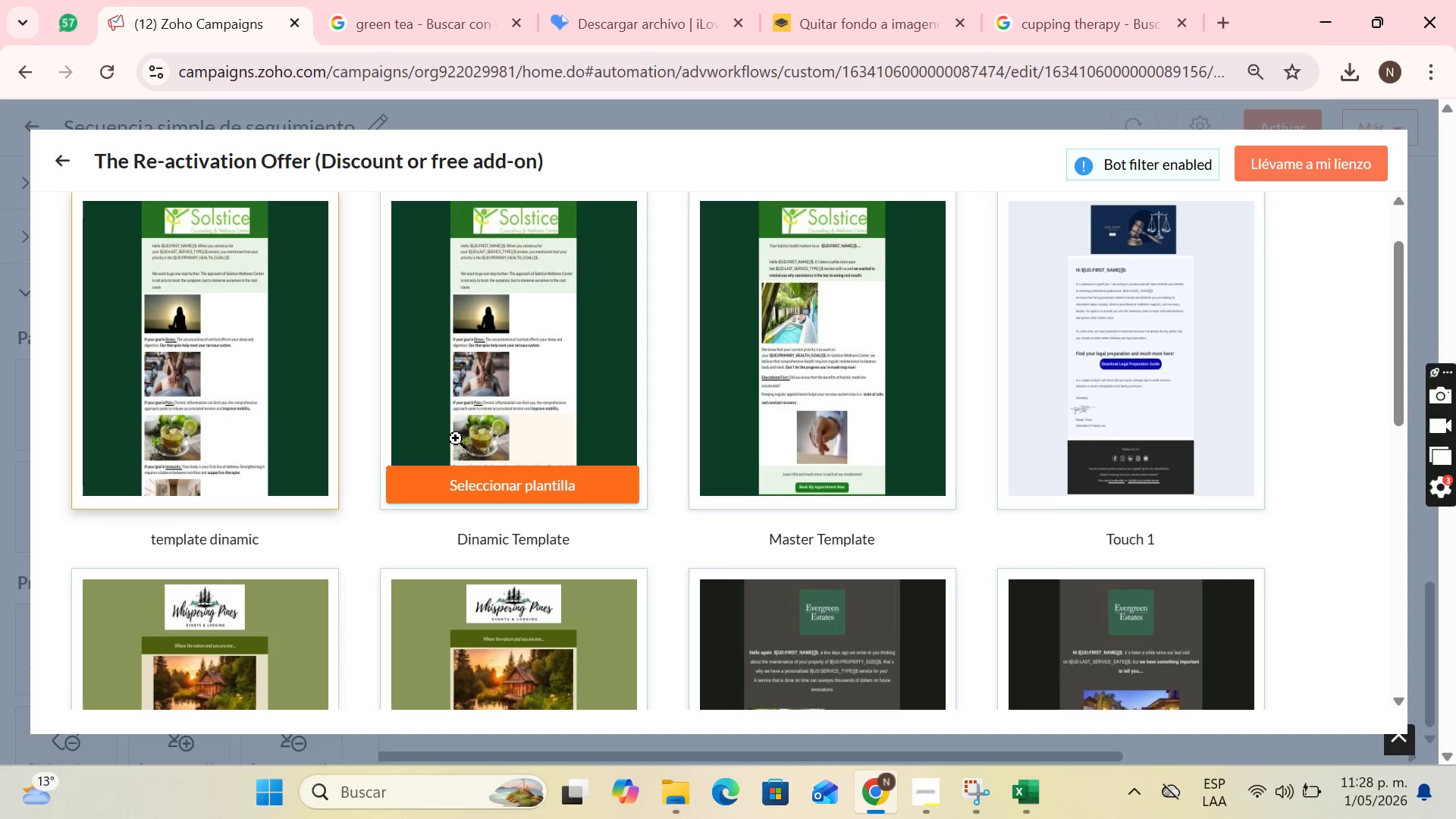 
left_click([228, 482])
 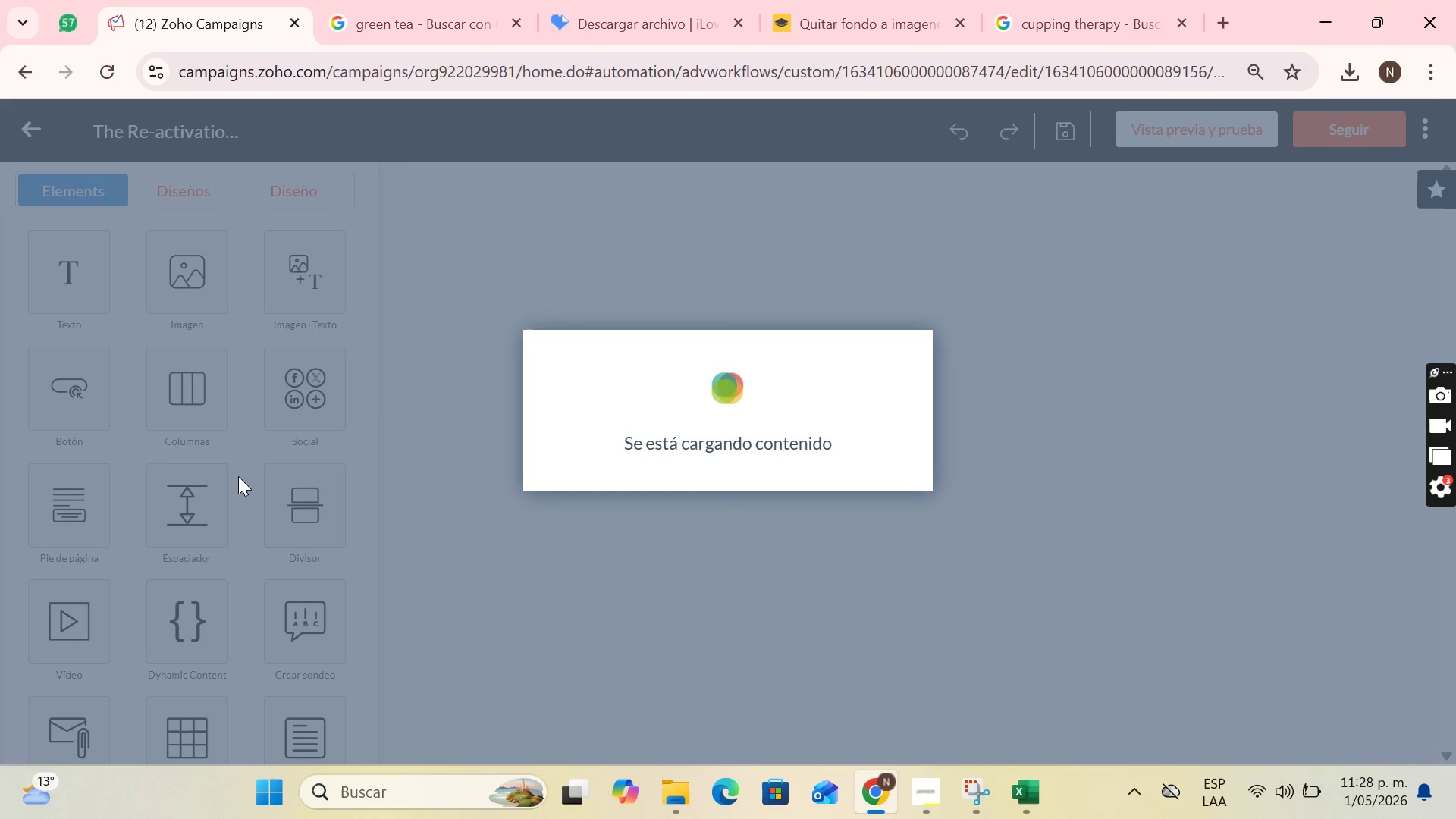 
scroll: coordinate [758, 456], scroll_direction: down, amount: 5.0
 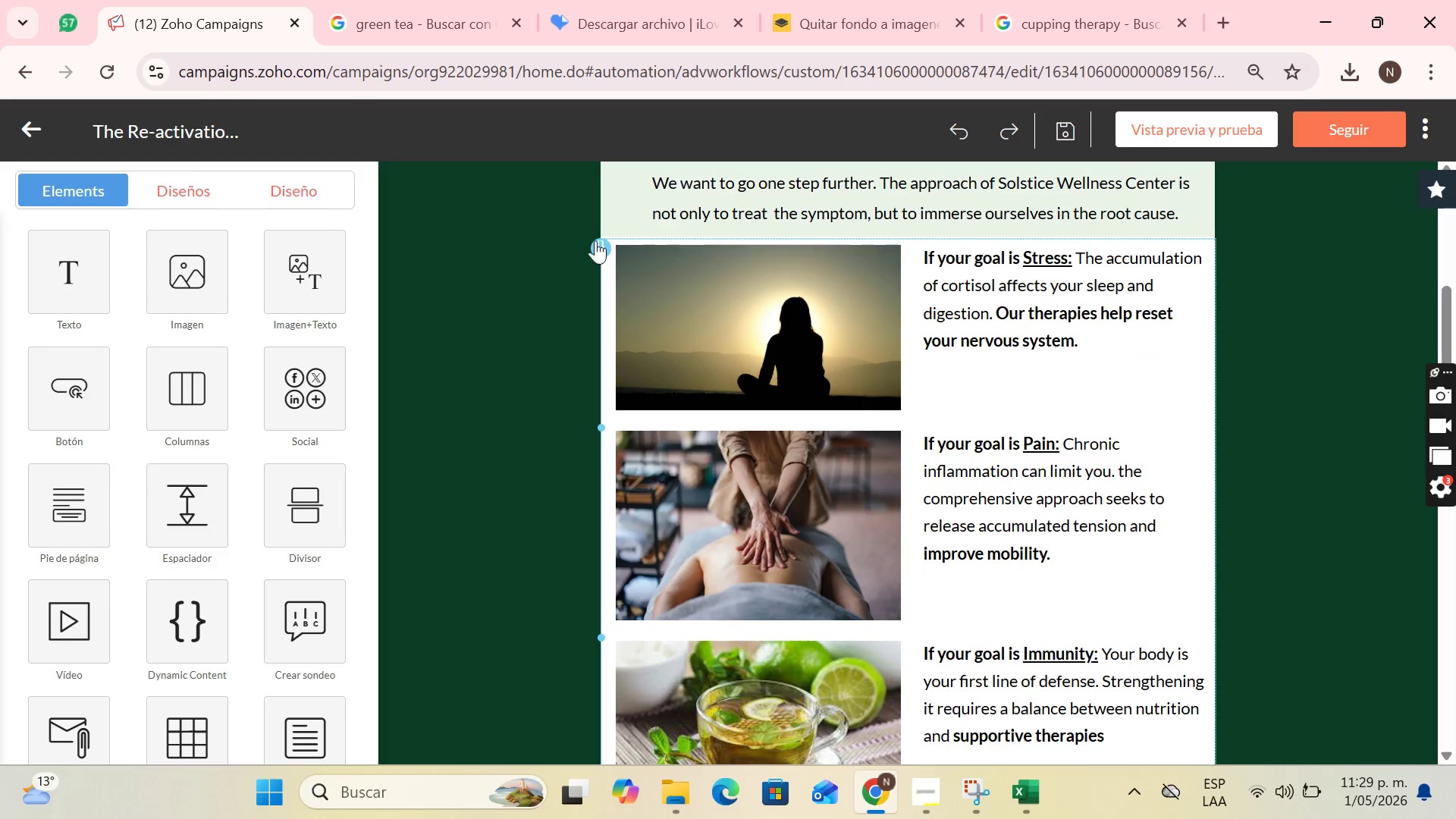 
left_click([597, 244])
 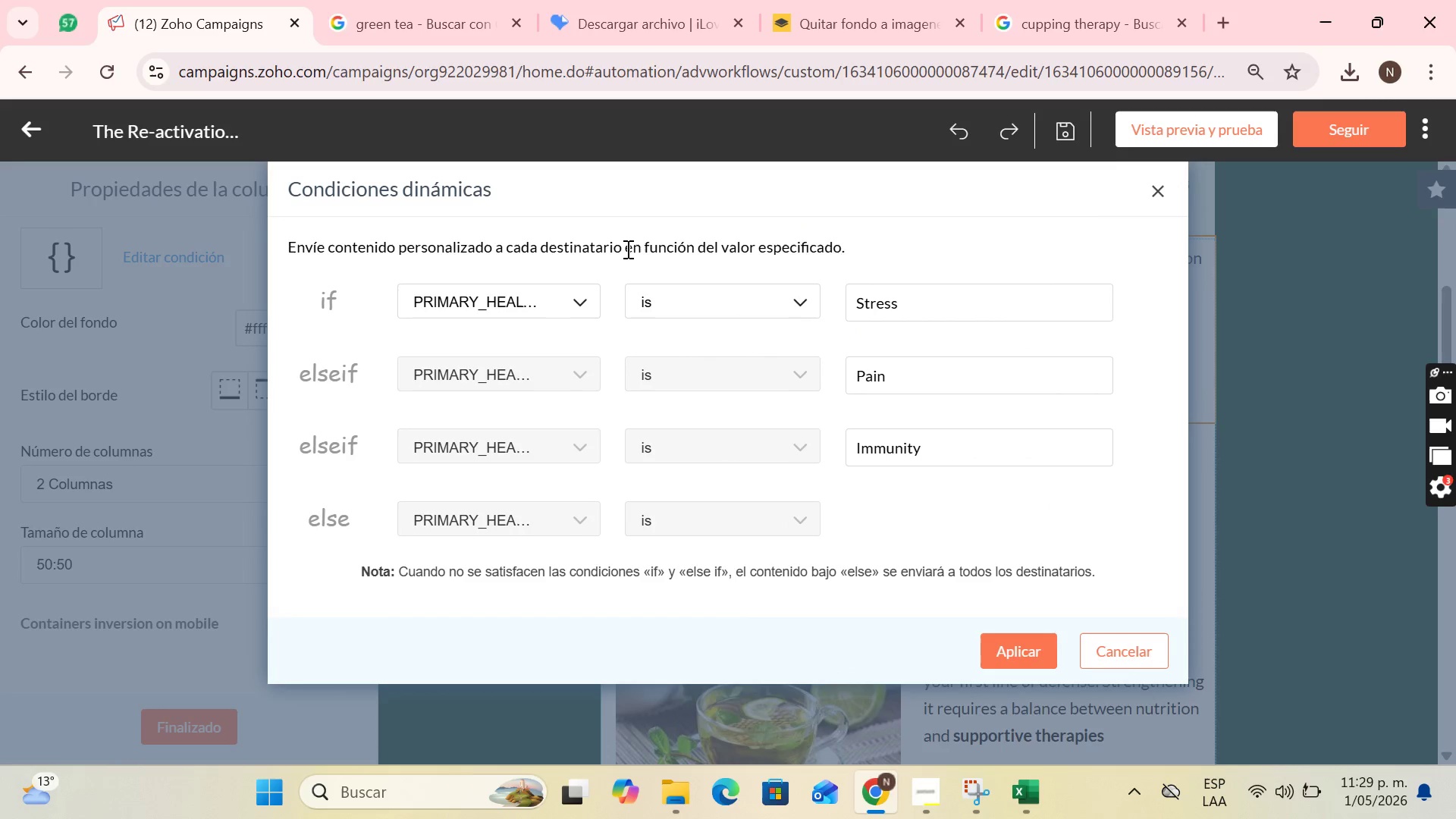 
left_click([918, 781])